 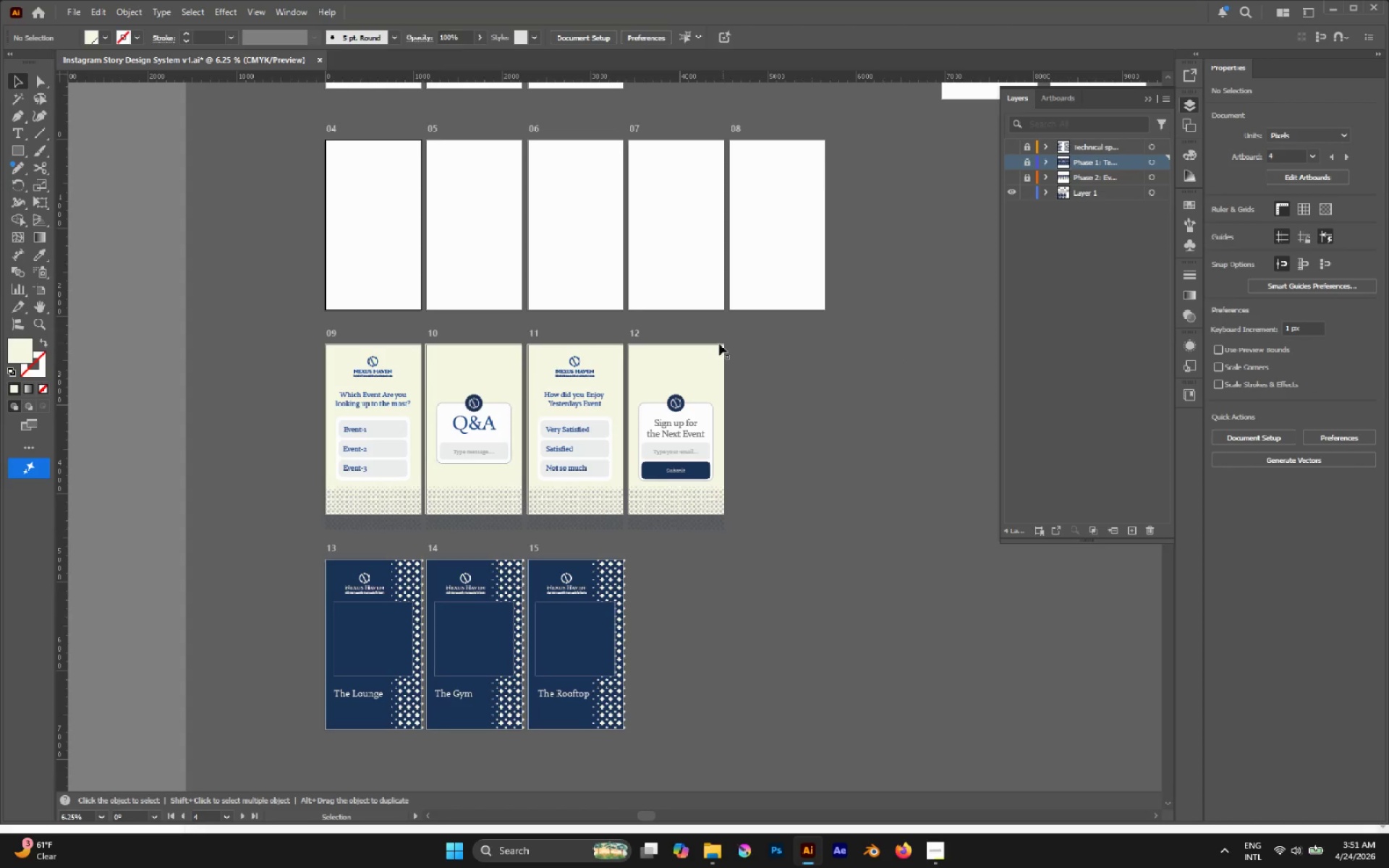 
scroll: coordinate [525, 393], scroll_direction: up, amount: 3.0
 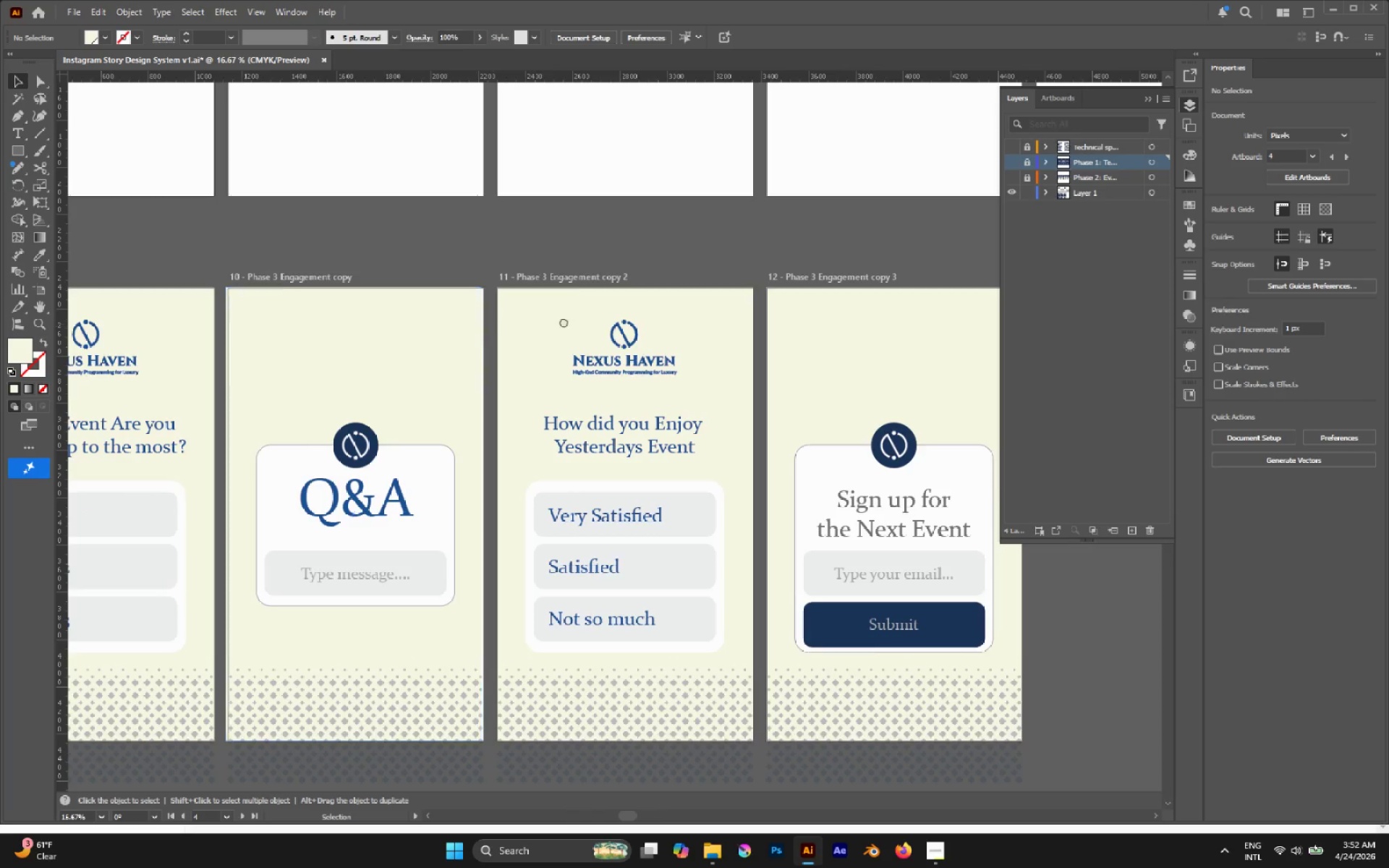 
hold_key(key=AltLeft, duration=0.47)
scroll: coordinate [643, 303], scroll_direction: none, amount: 0.0
 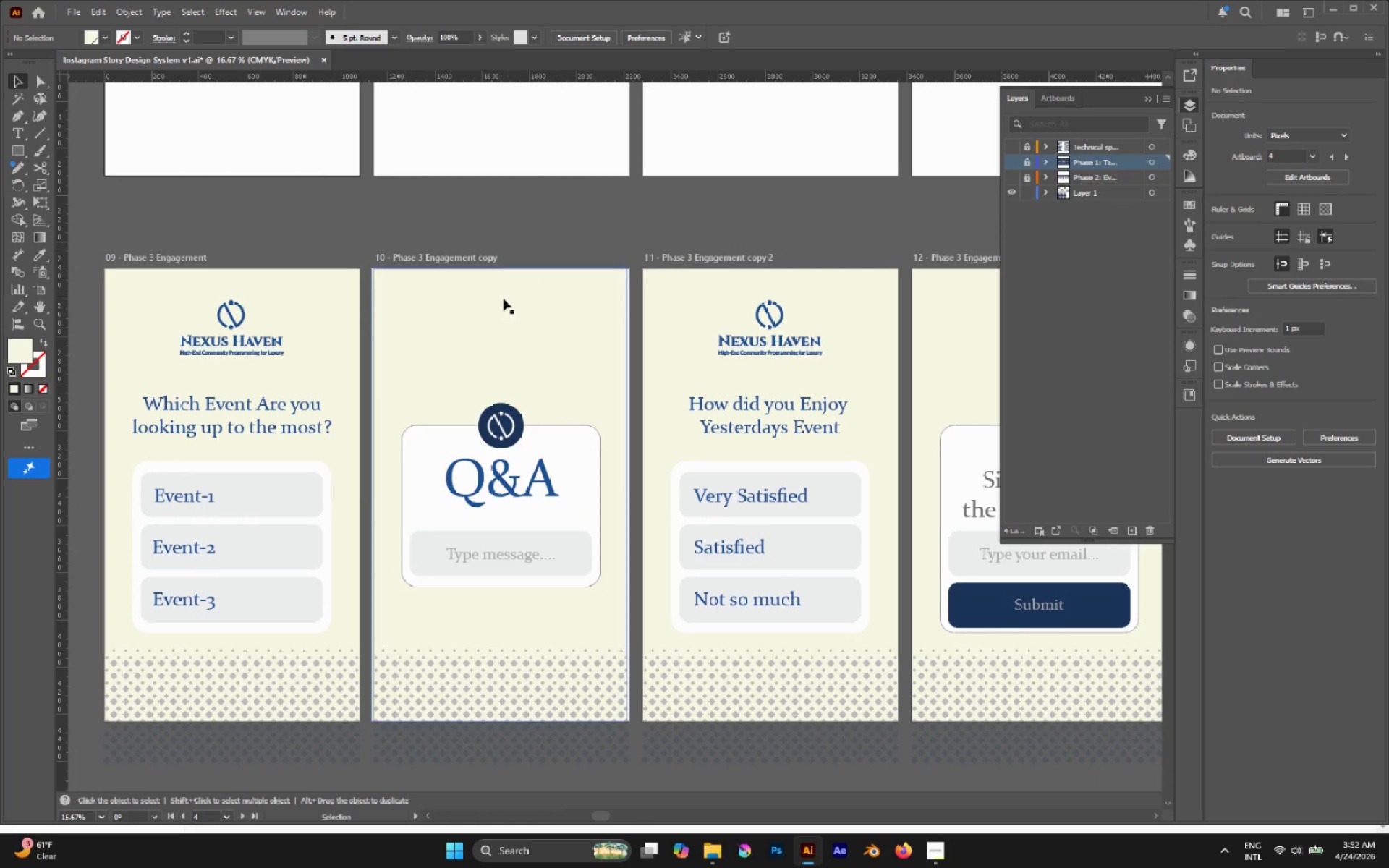 
left_click([347, 325])
 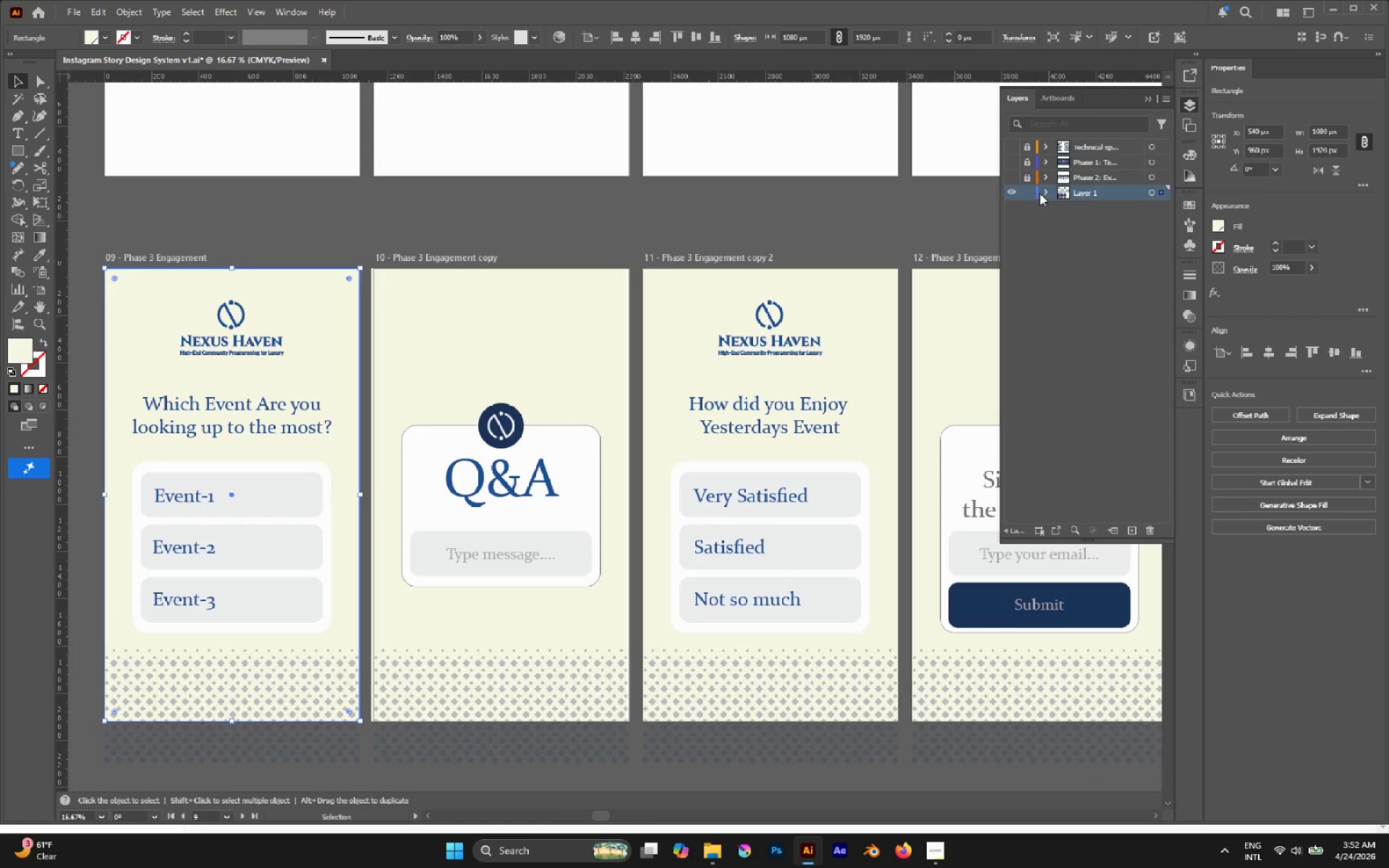 
left_click([1047, 192])
 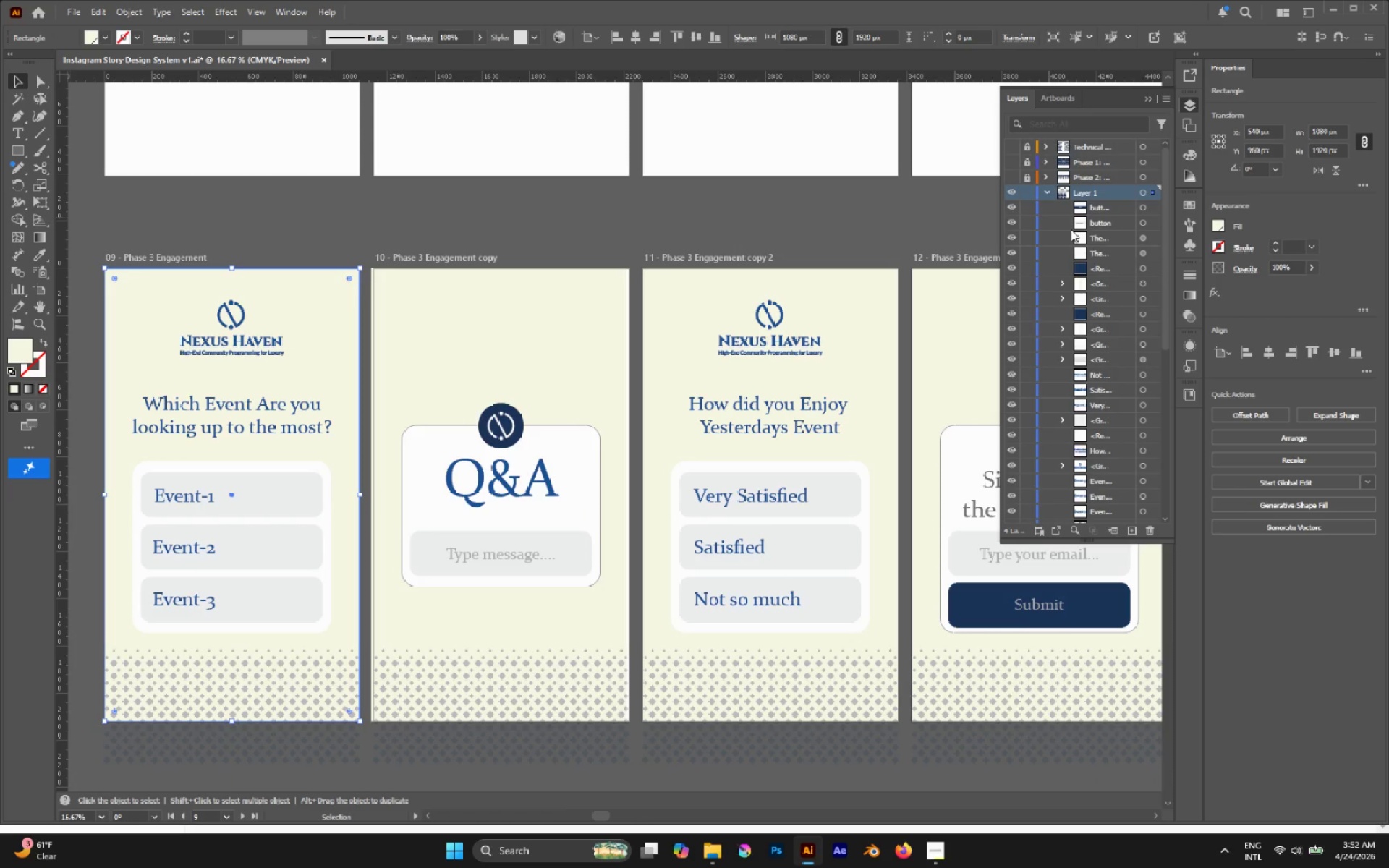 
left_click([1049, 193])
 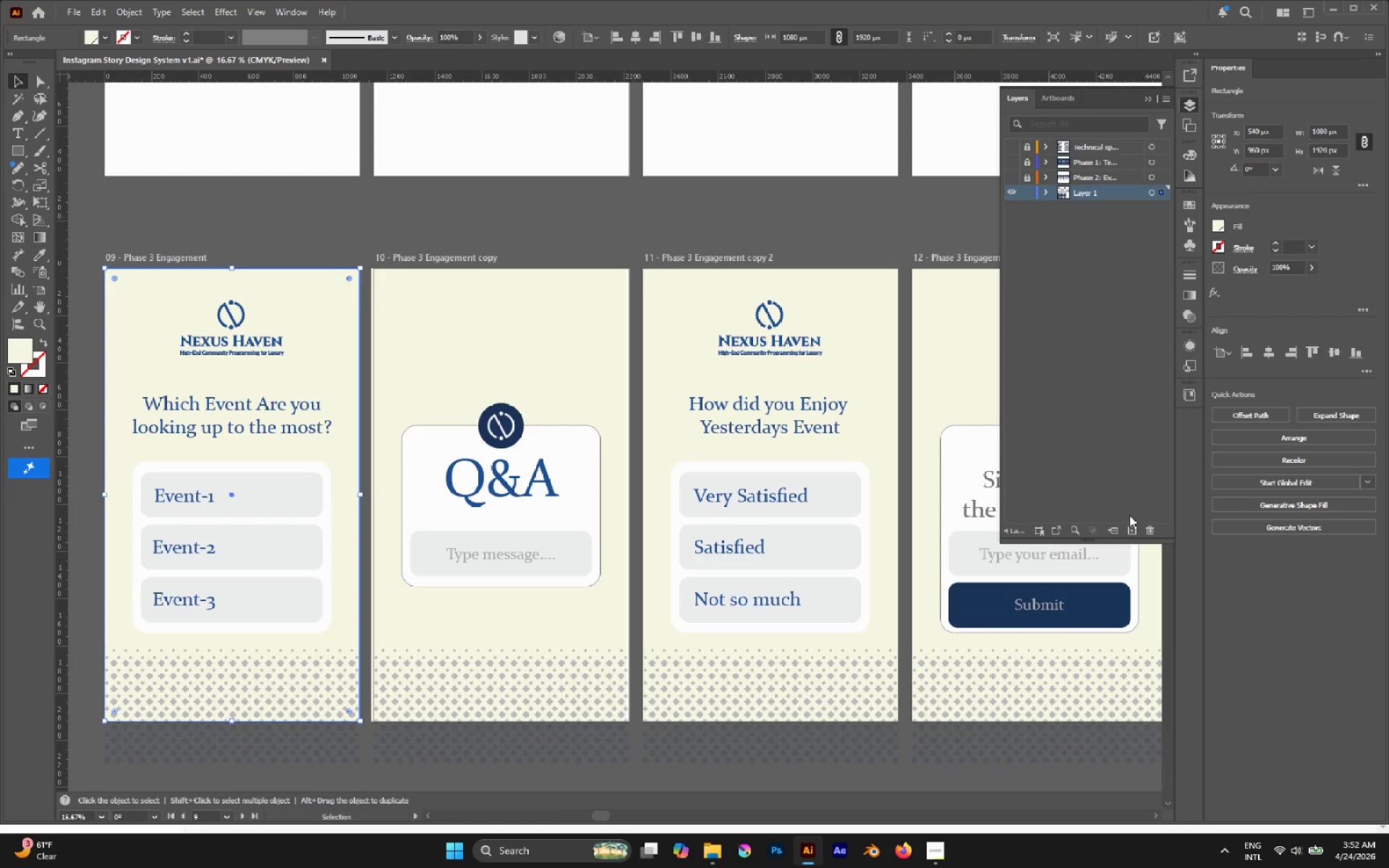 
left_click([1129, 524])
 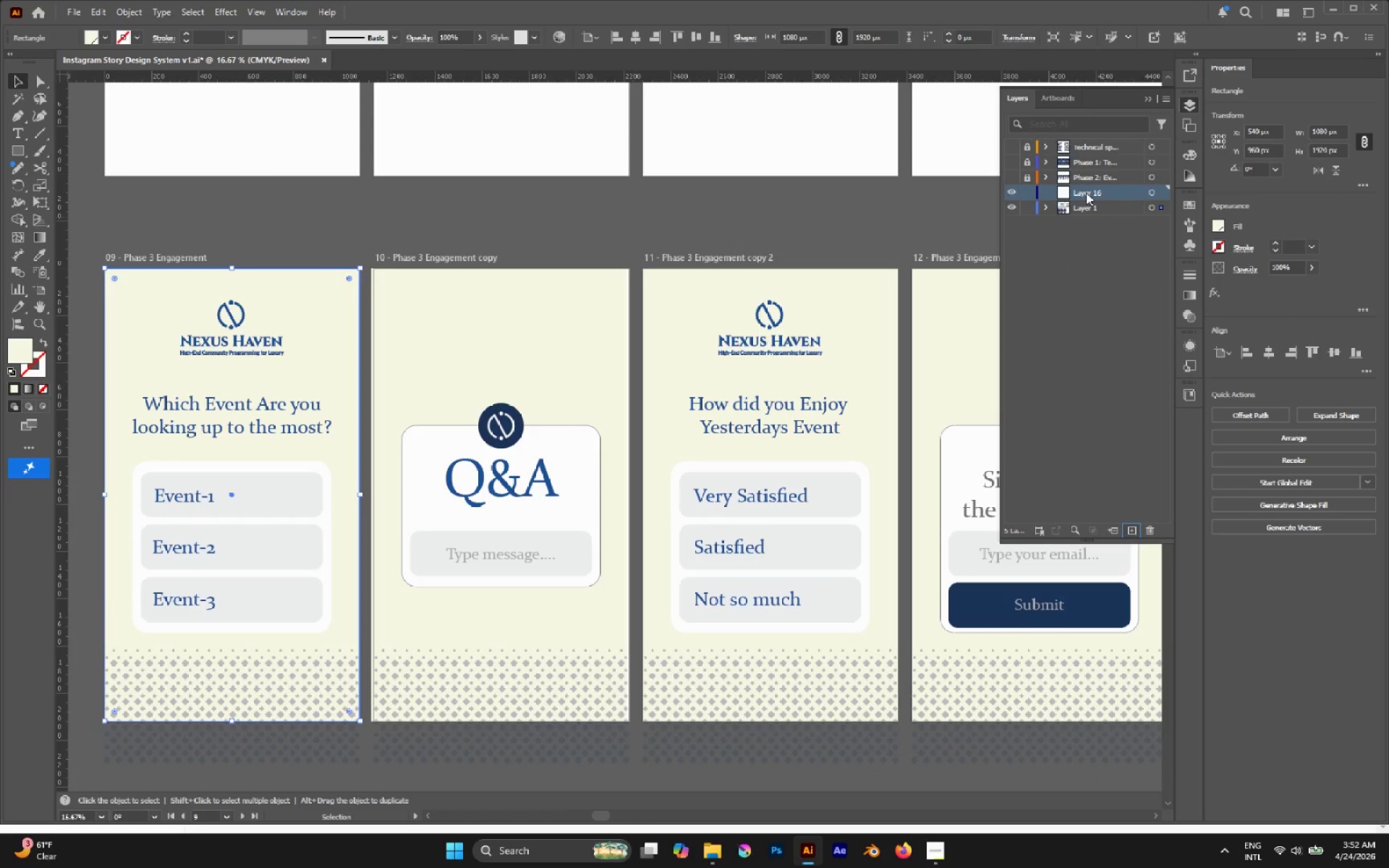 
double_click([1086, 192])
 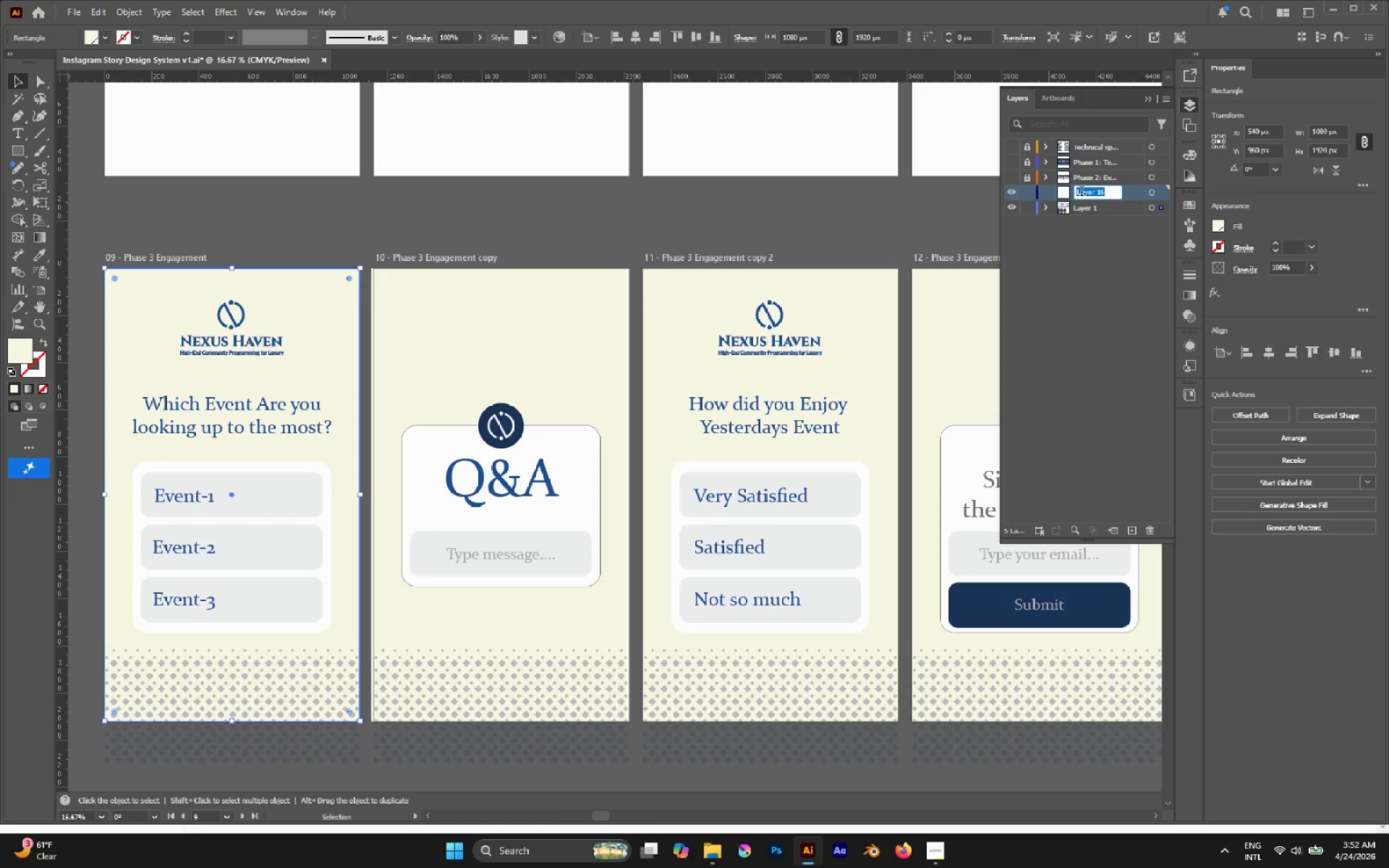 
type(BG)
 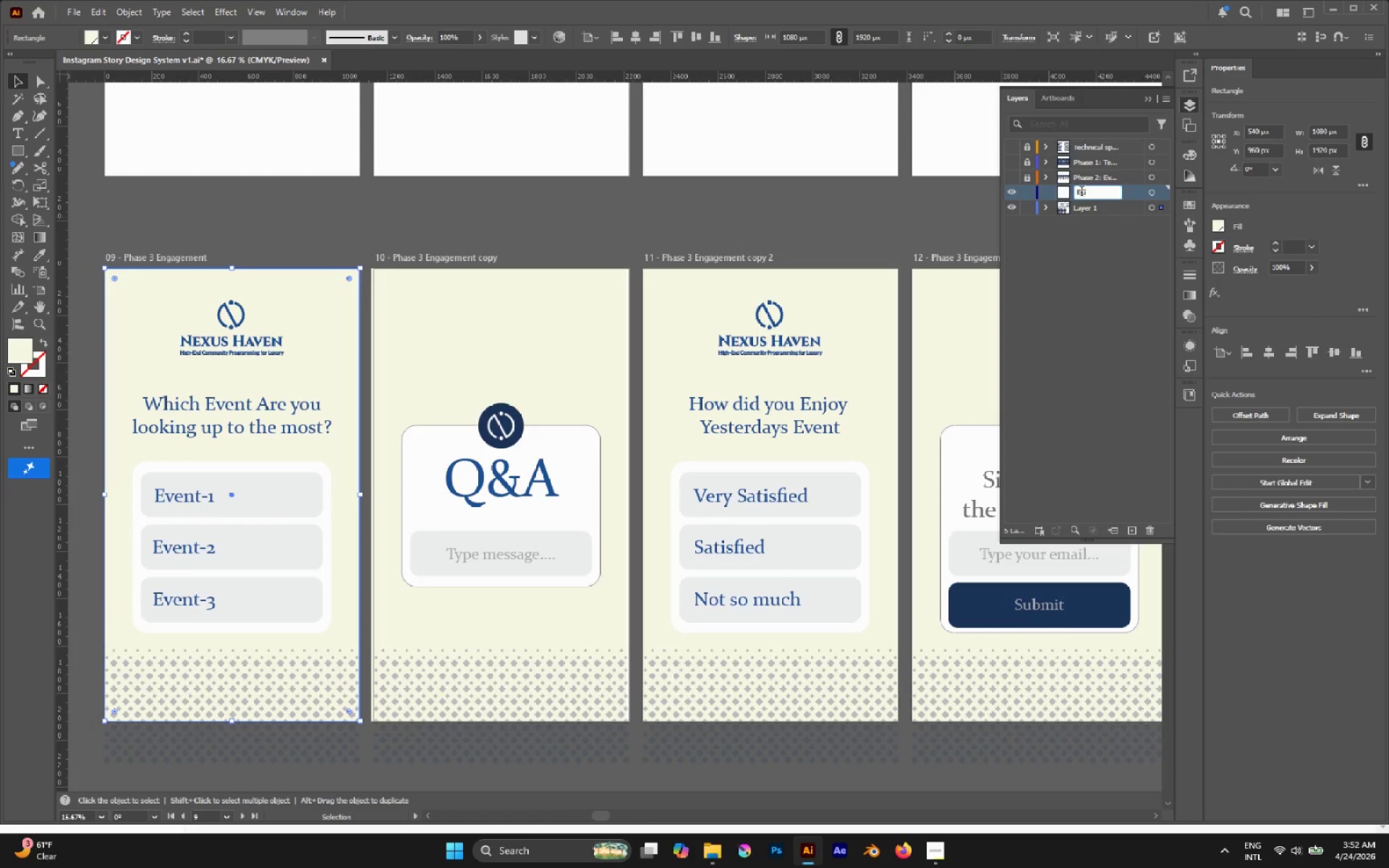 
key(Enter)
 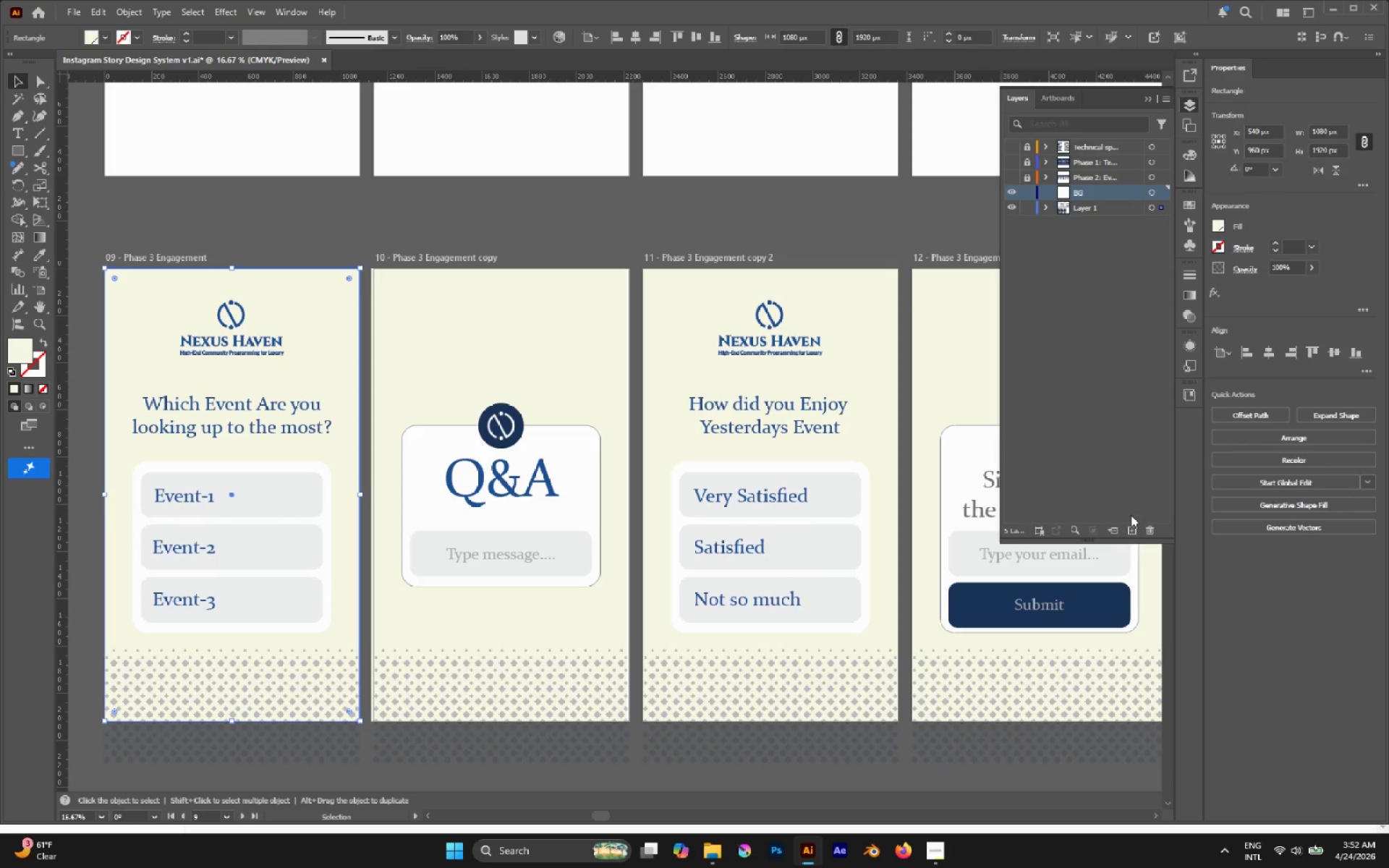 
left_click([1129, 532])
 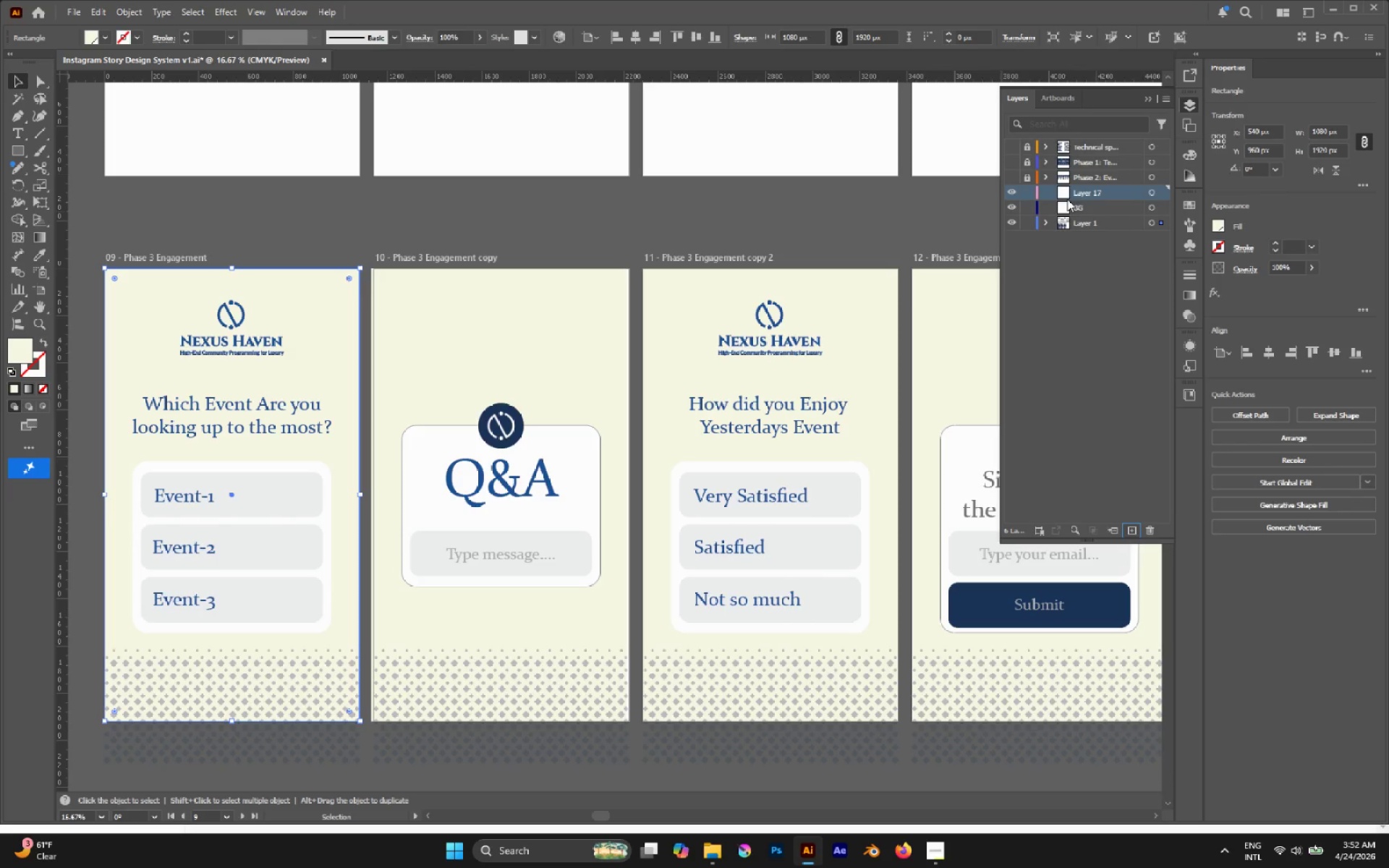 
double_click([1085, 196])
 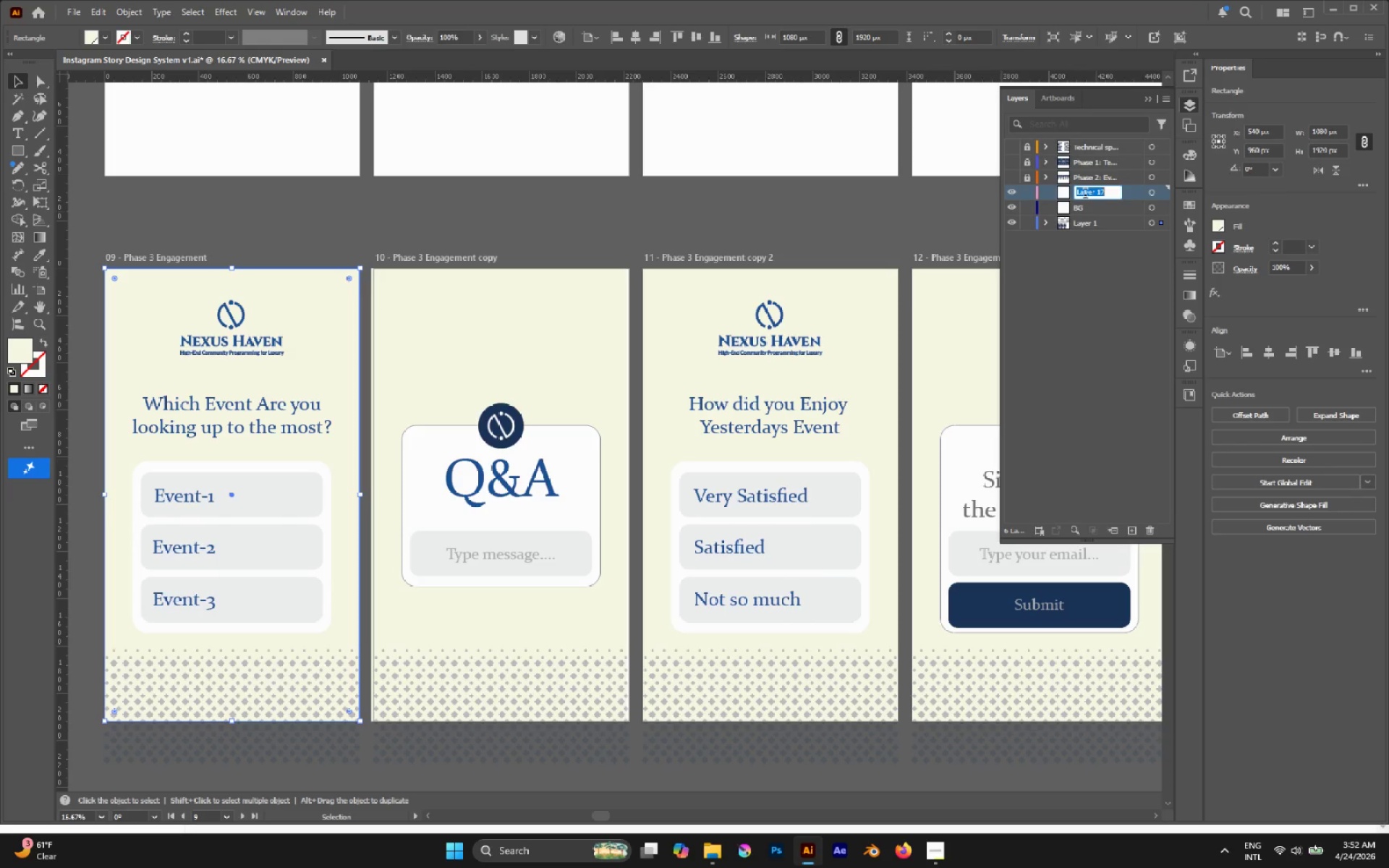 
type(LOGO)
 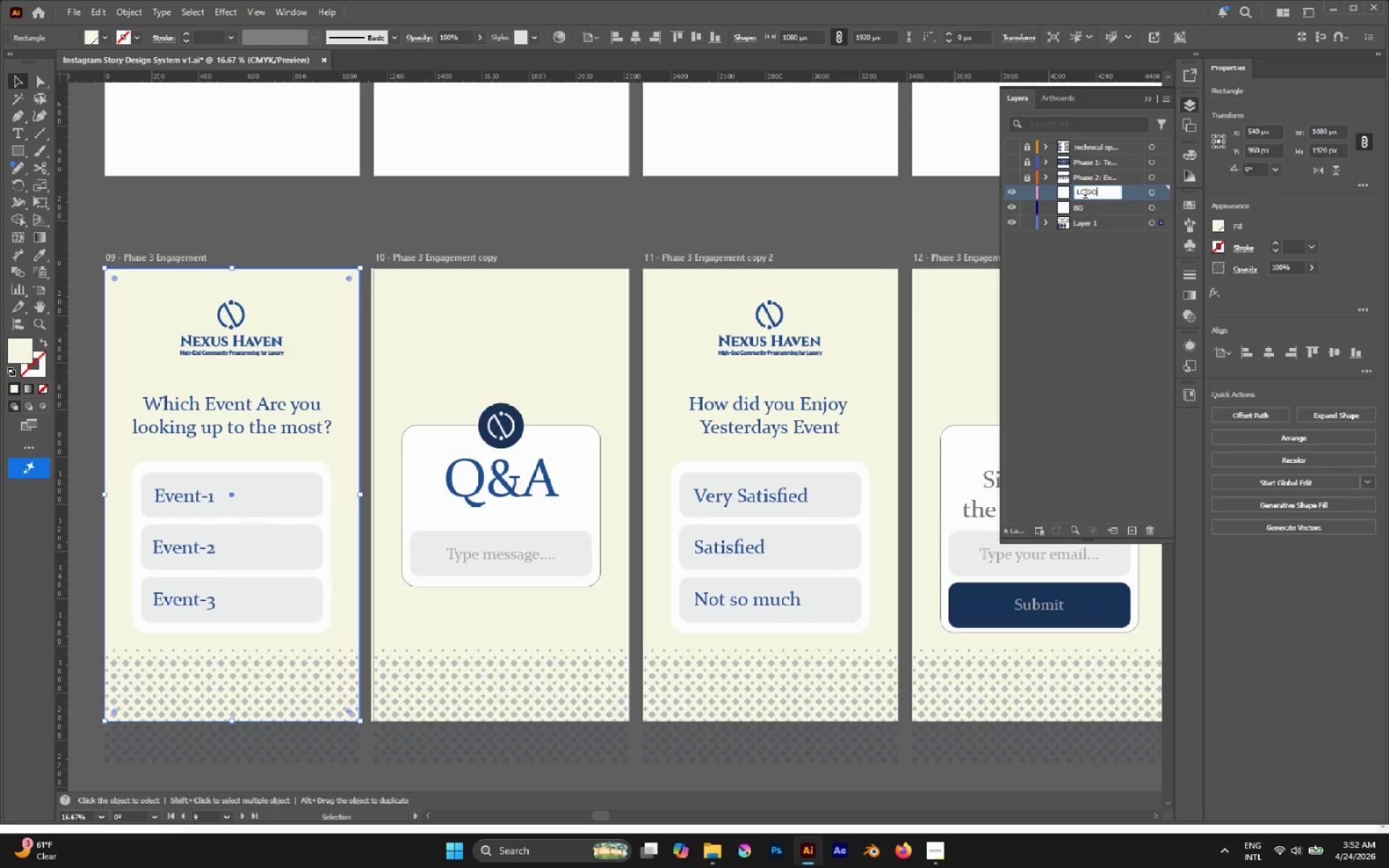 
key(Enter)
 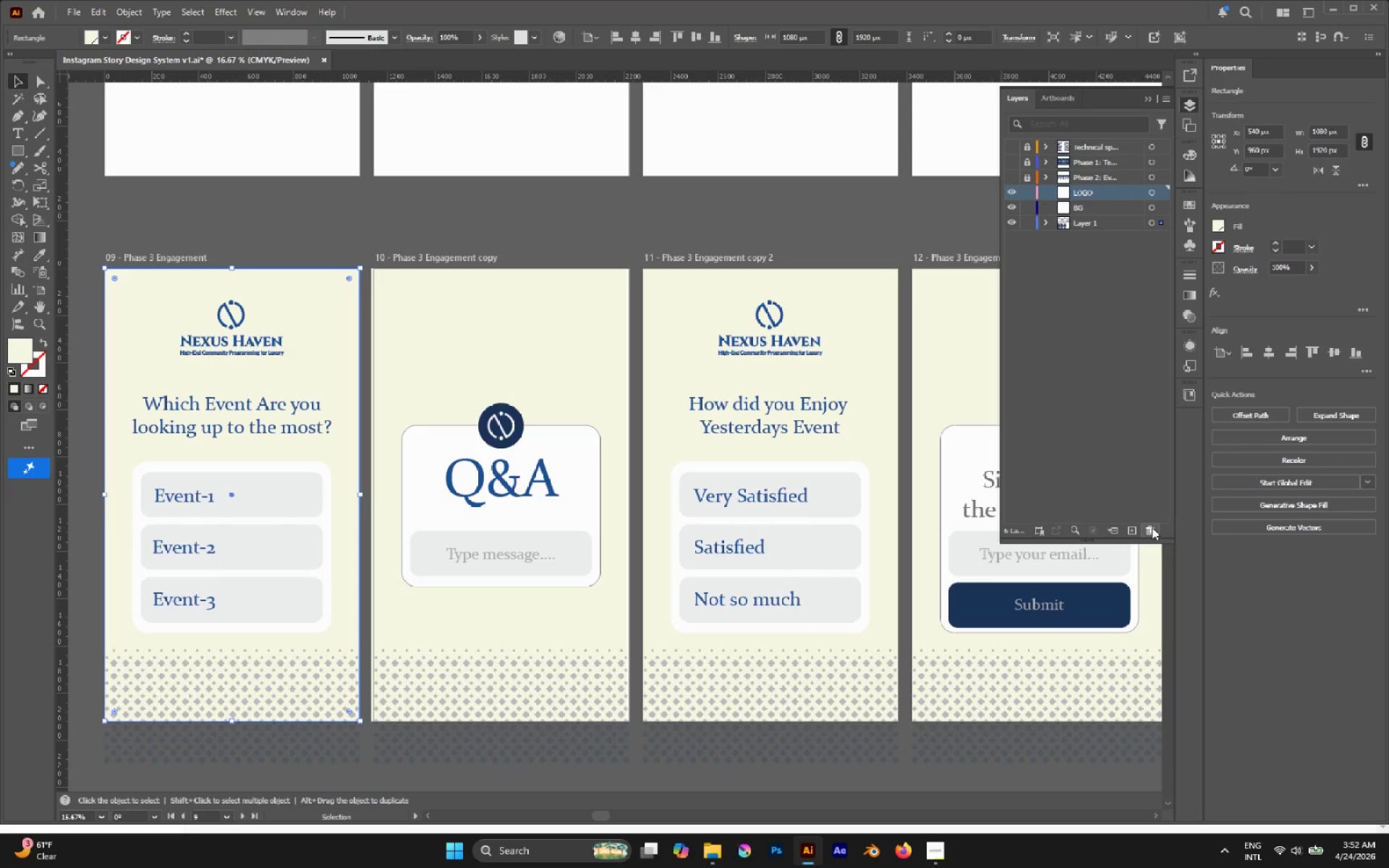 
left_click([1137, 532])
 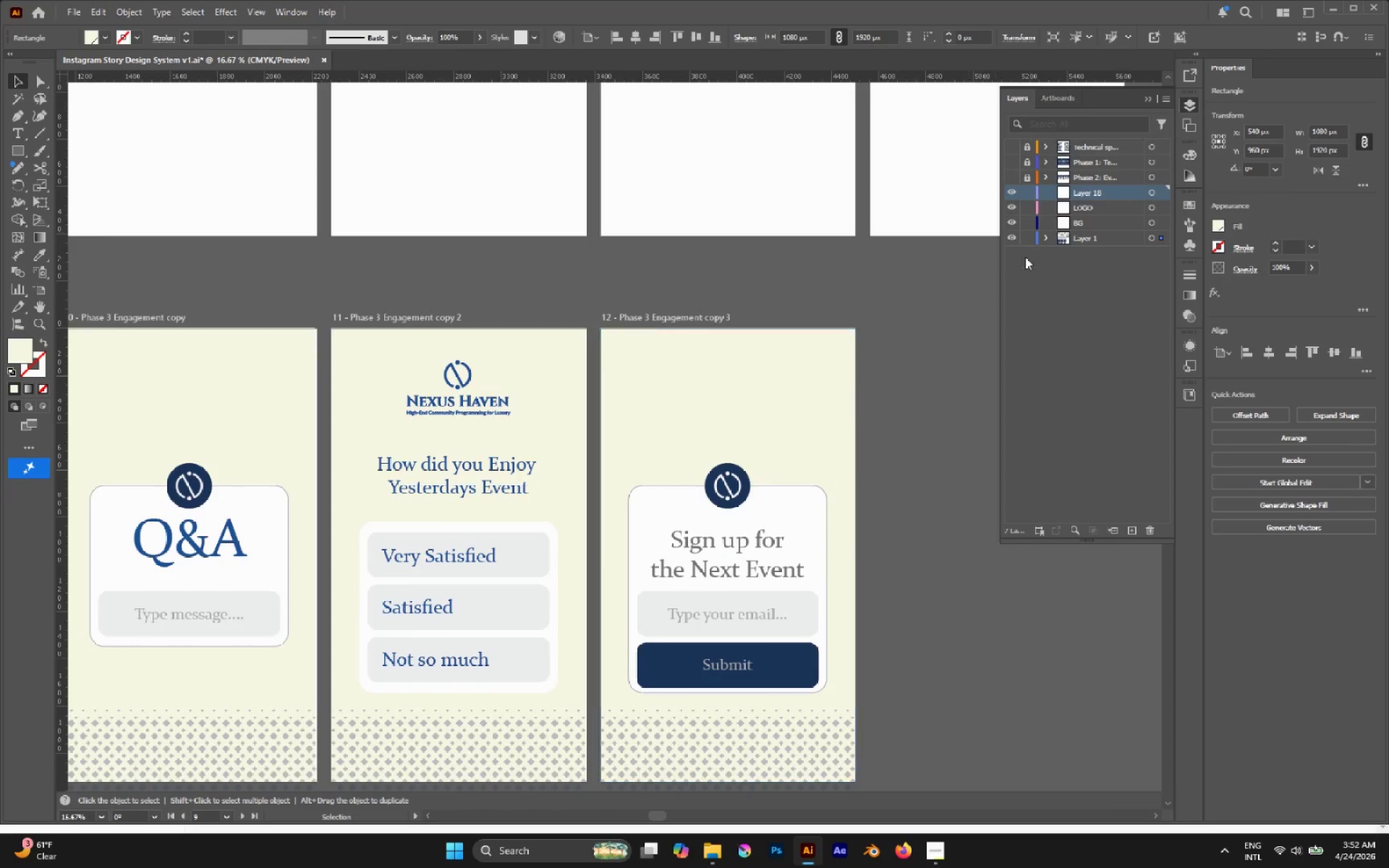 
double_click([1087, 193])
 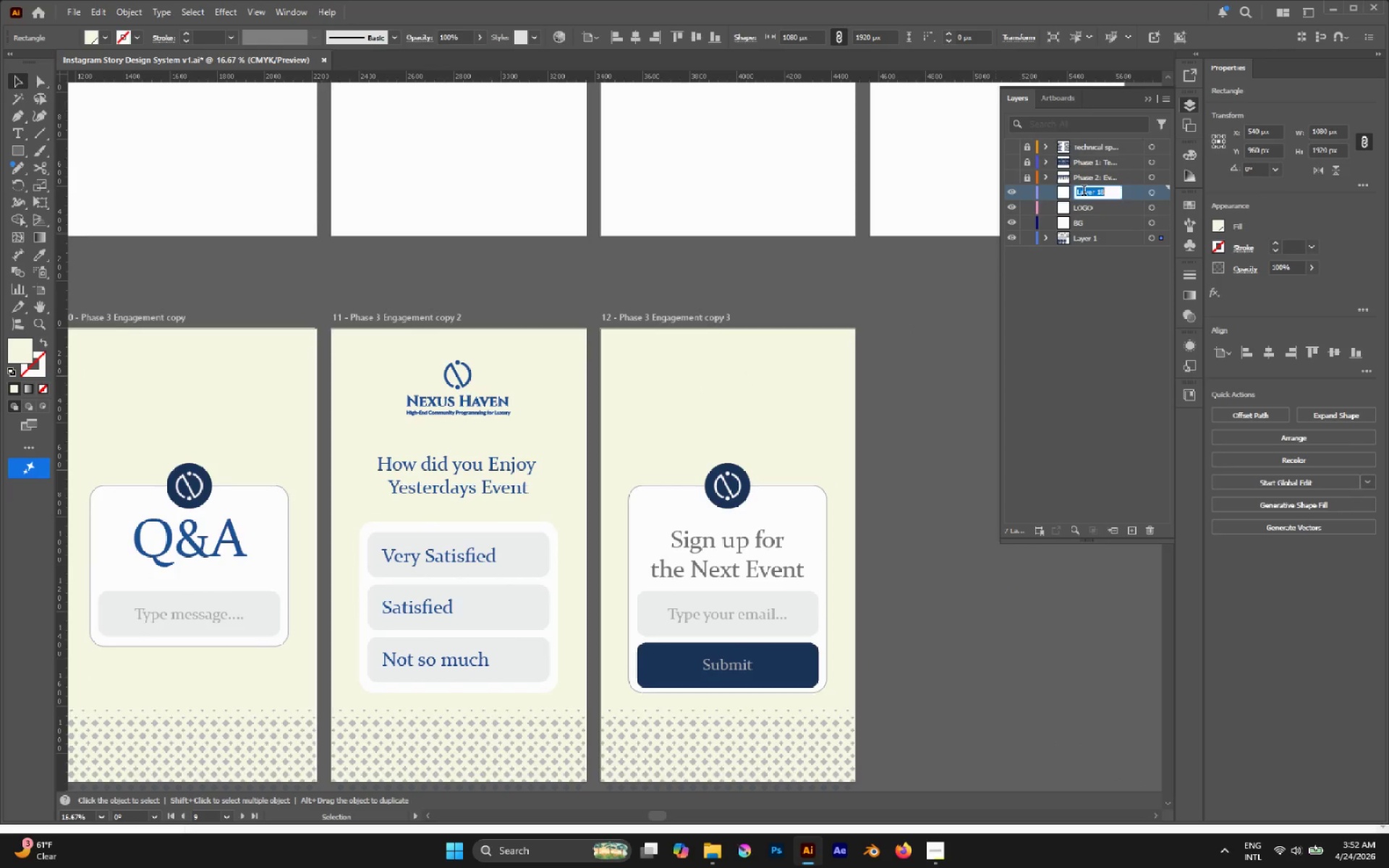 
type(Cards)
 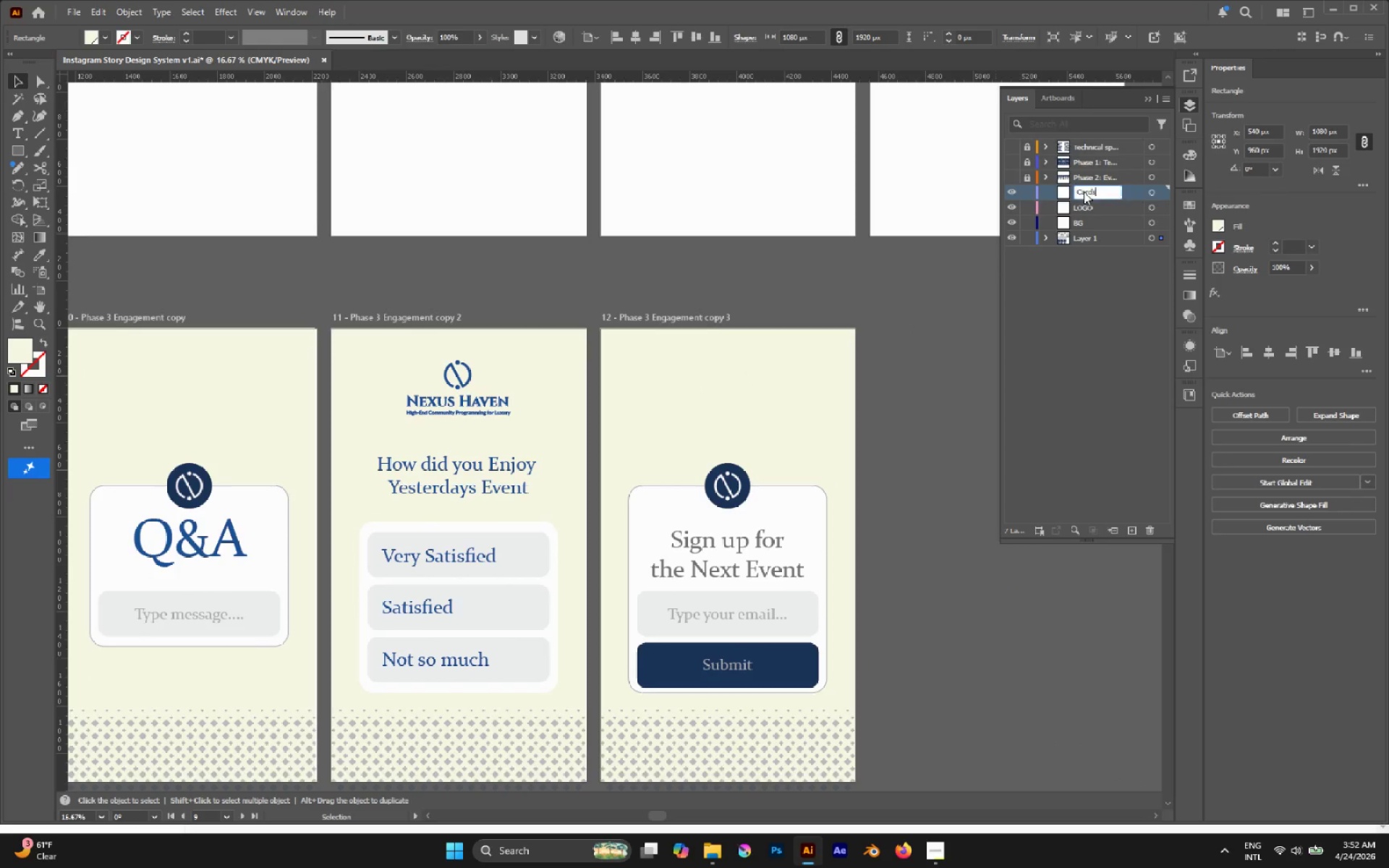 
key(Enter)
 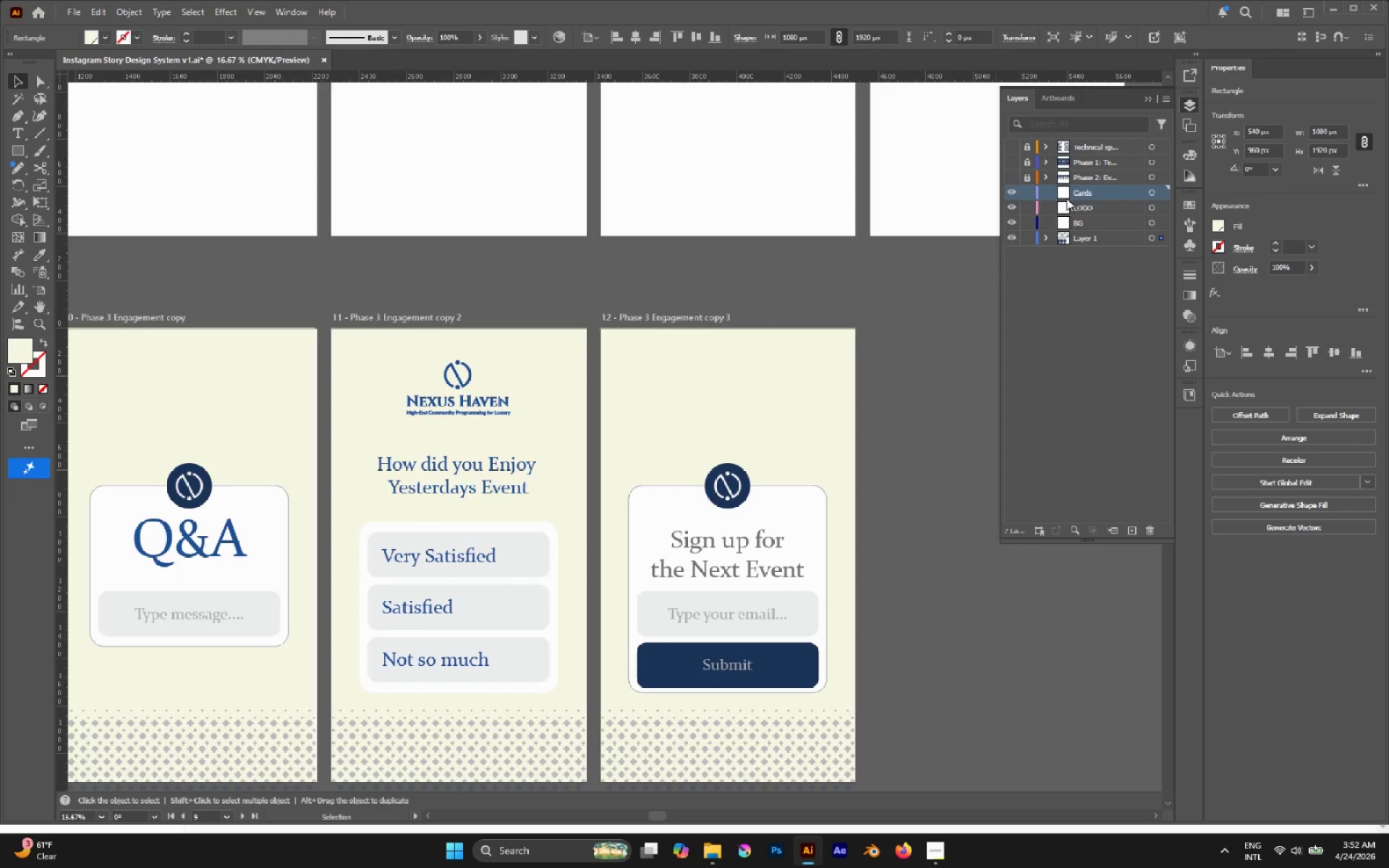 
hold_key(key=AltLeft, duration=0.5)
scroll: coordinate [742, 373], scroll_direction: down, amount: 2.0
 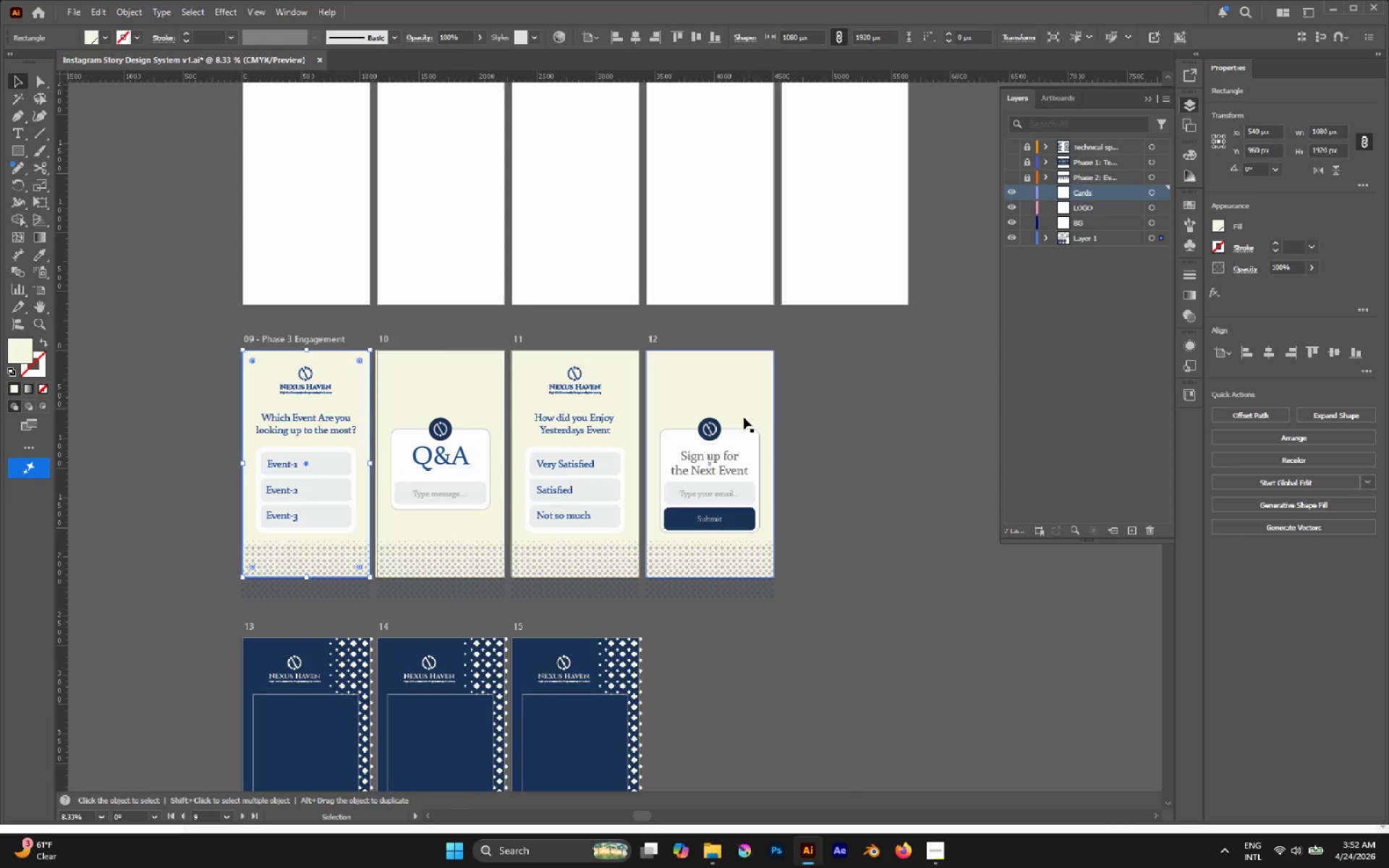 
left_click([737, 437])
 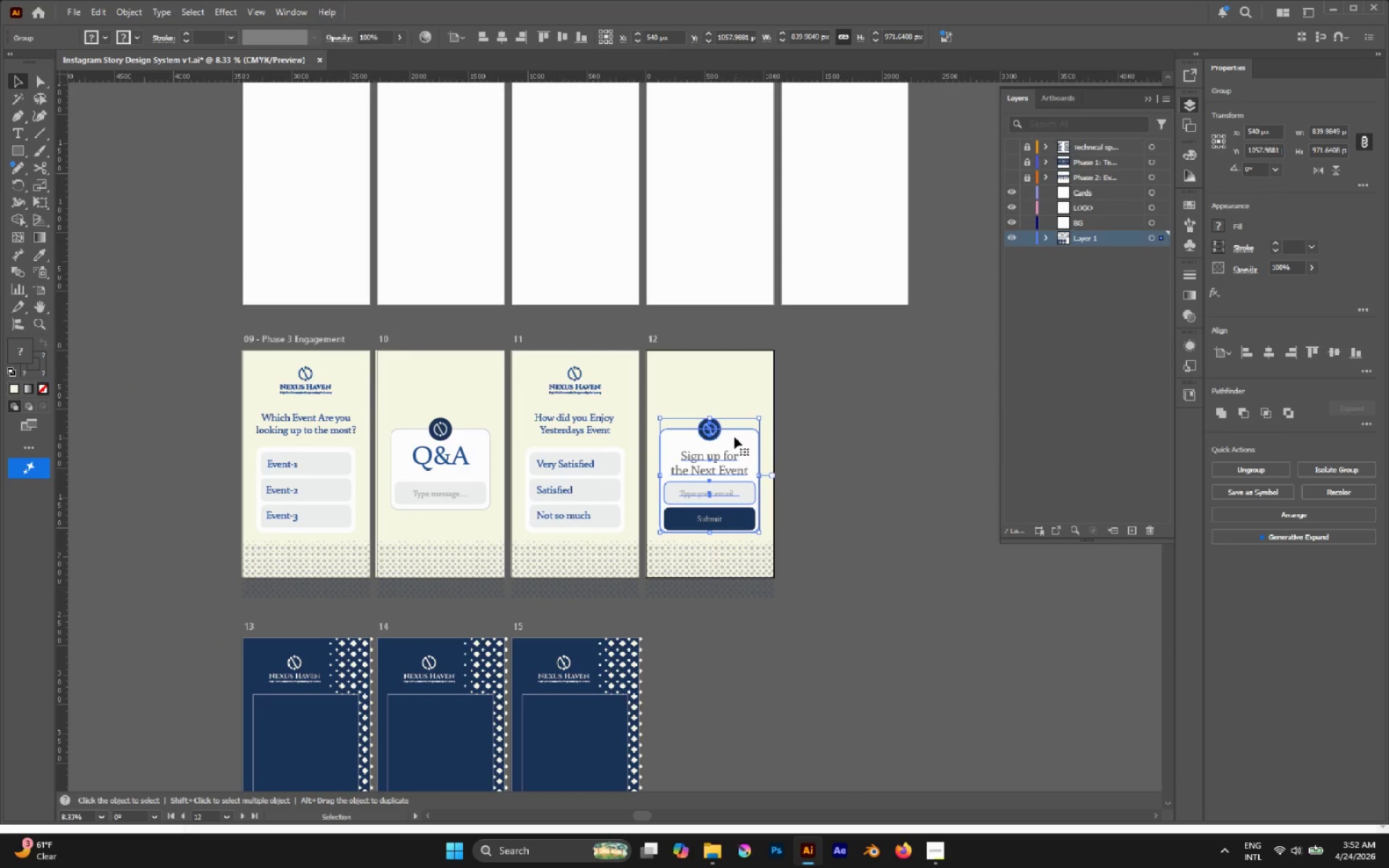 
hold_key(key=ShiftLeft, duration=1.8)
double_click([309, 464])
 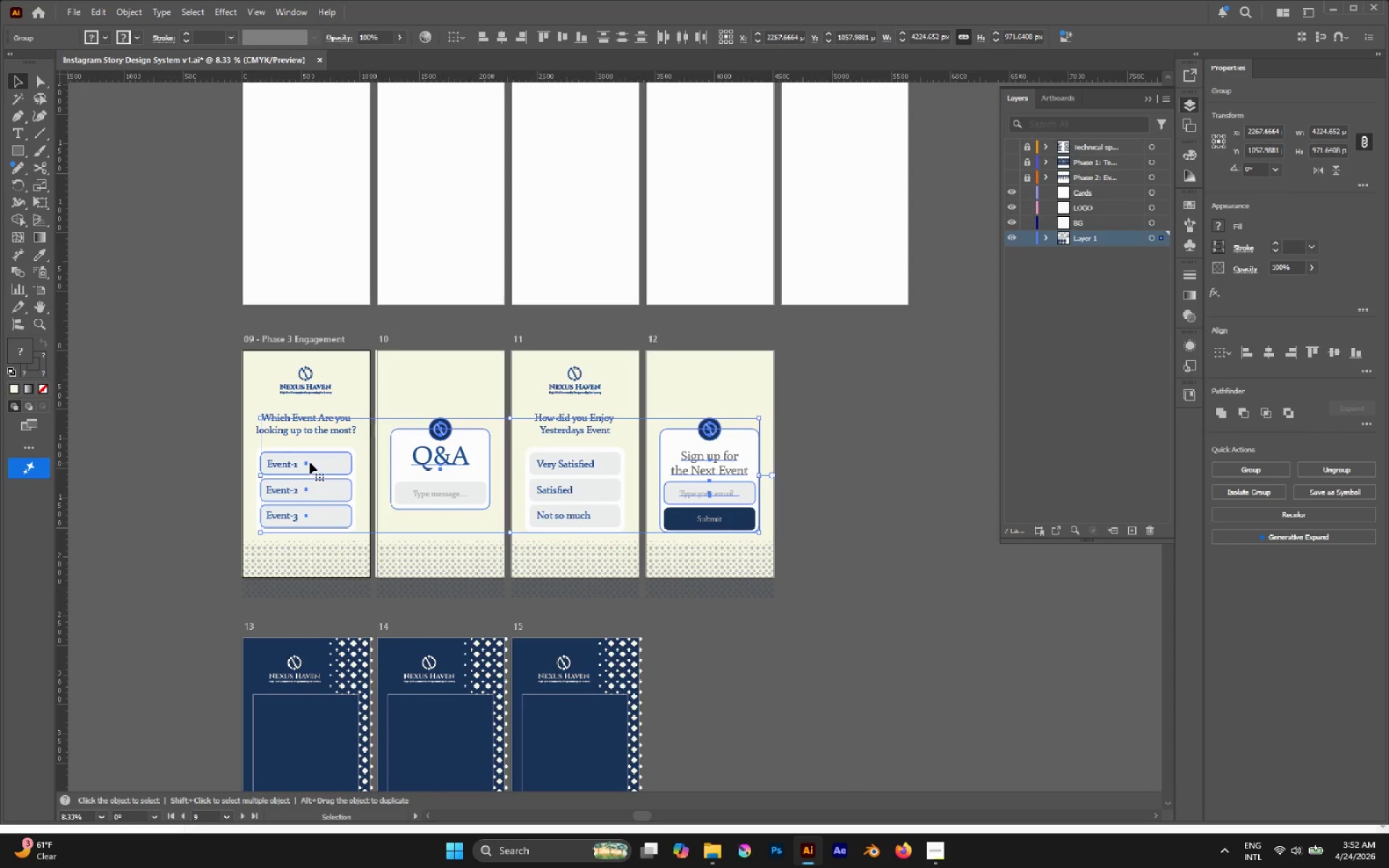 
hold_key(key=ShiftLeft, duration=0.81)
left_click([532, 460])
 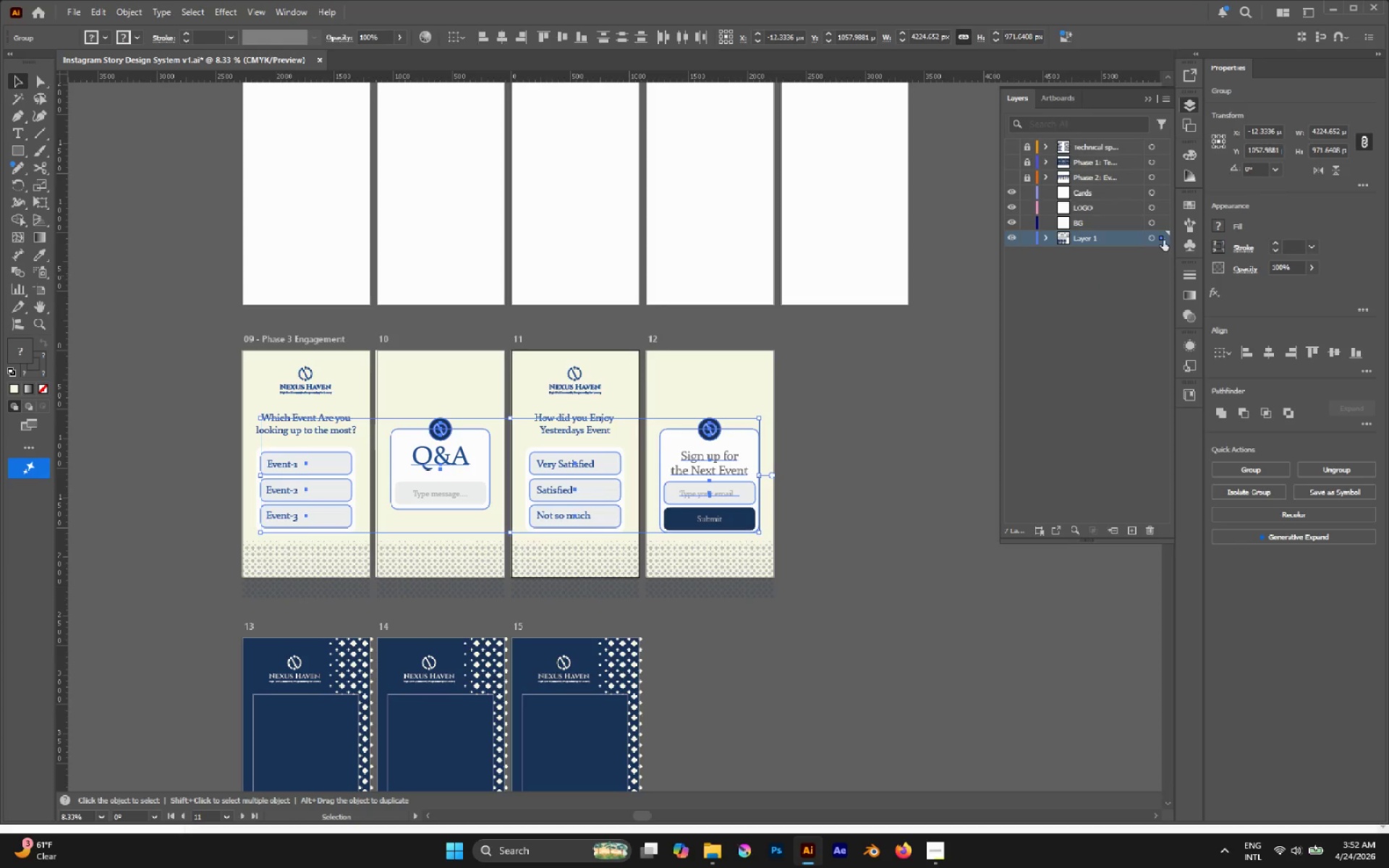 
left_click_drag(start_coordinate=[1161, 240], to_coordinate=[1164, 196])
 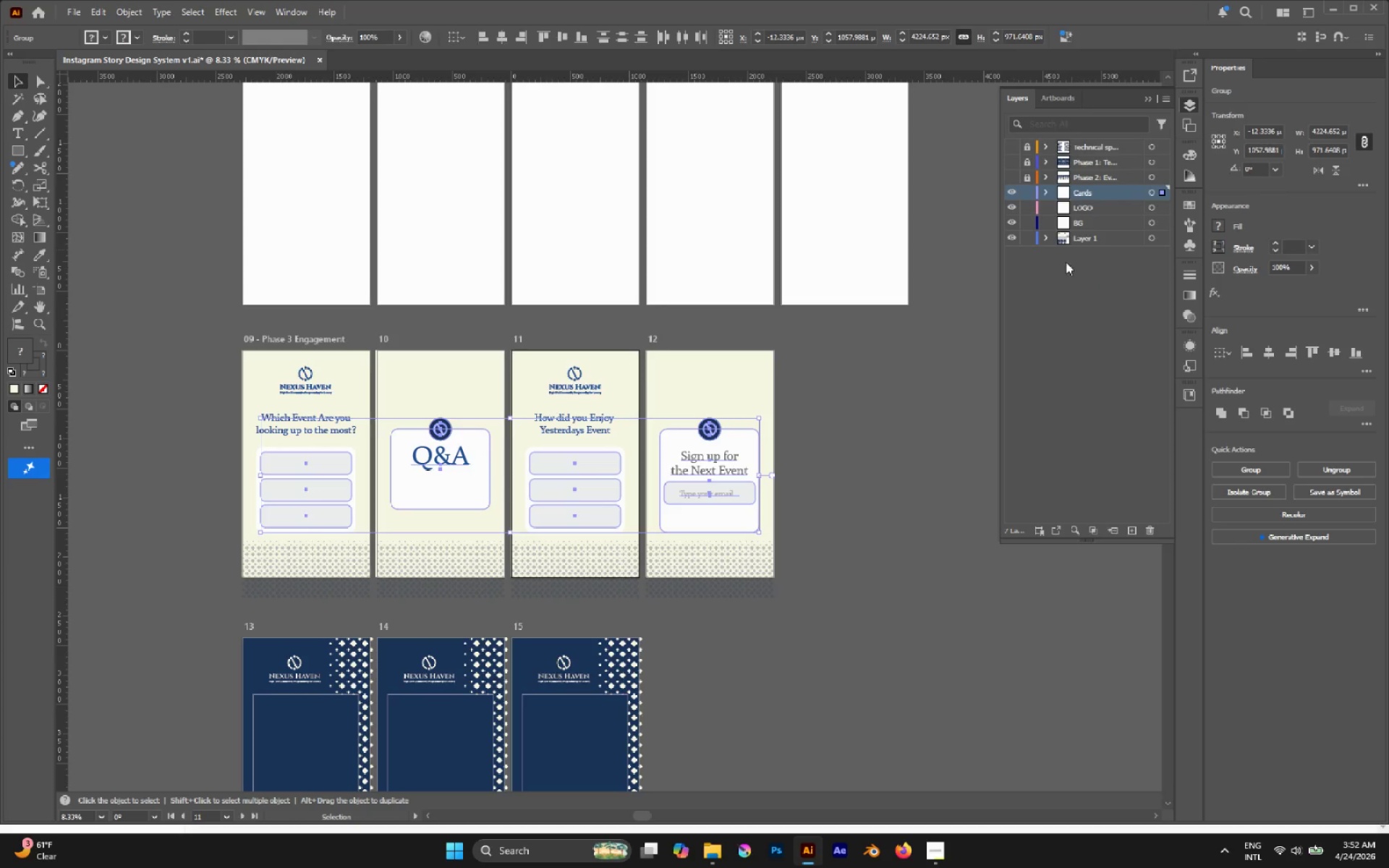 
key(Control+Z)
 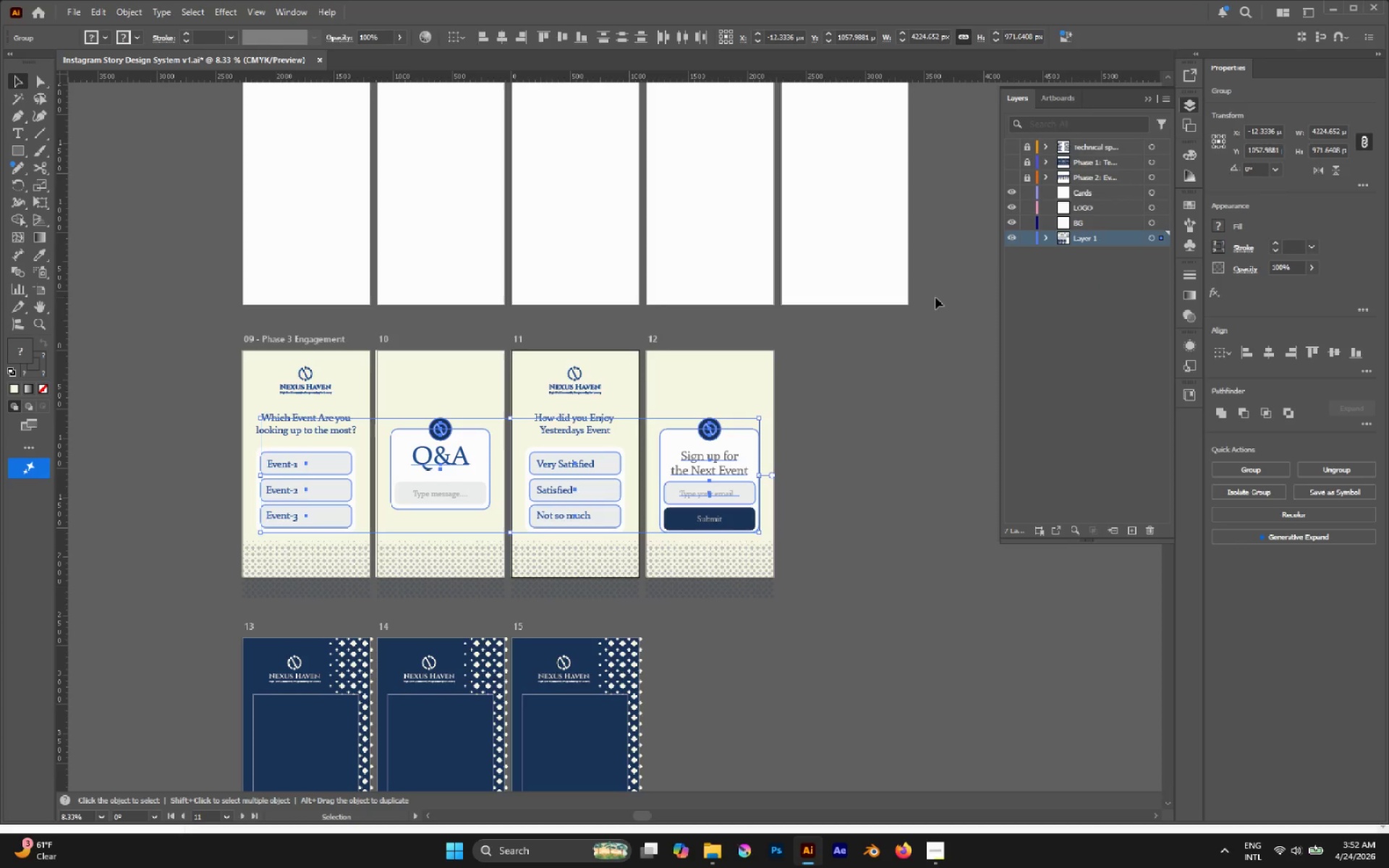 
left_click([935, 297])
 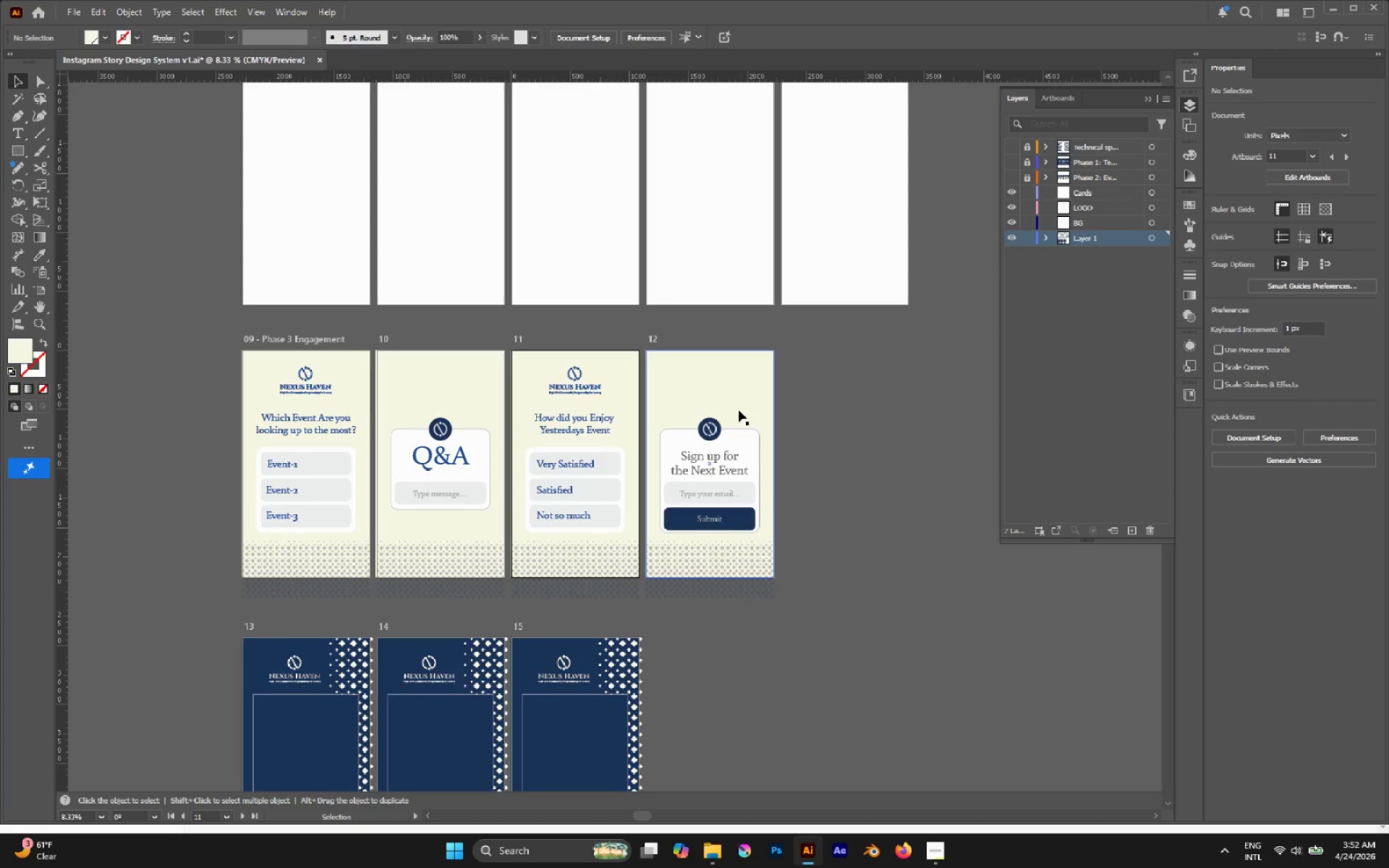 
left_click([729, 431])
 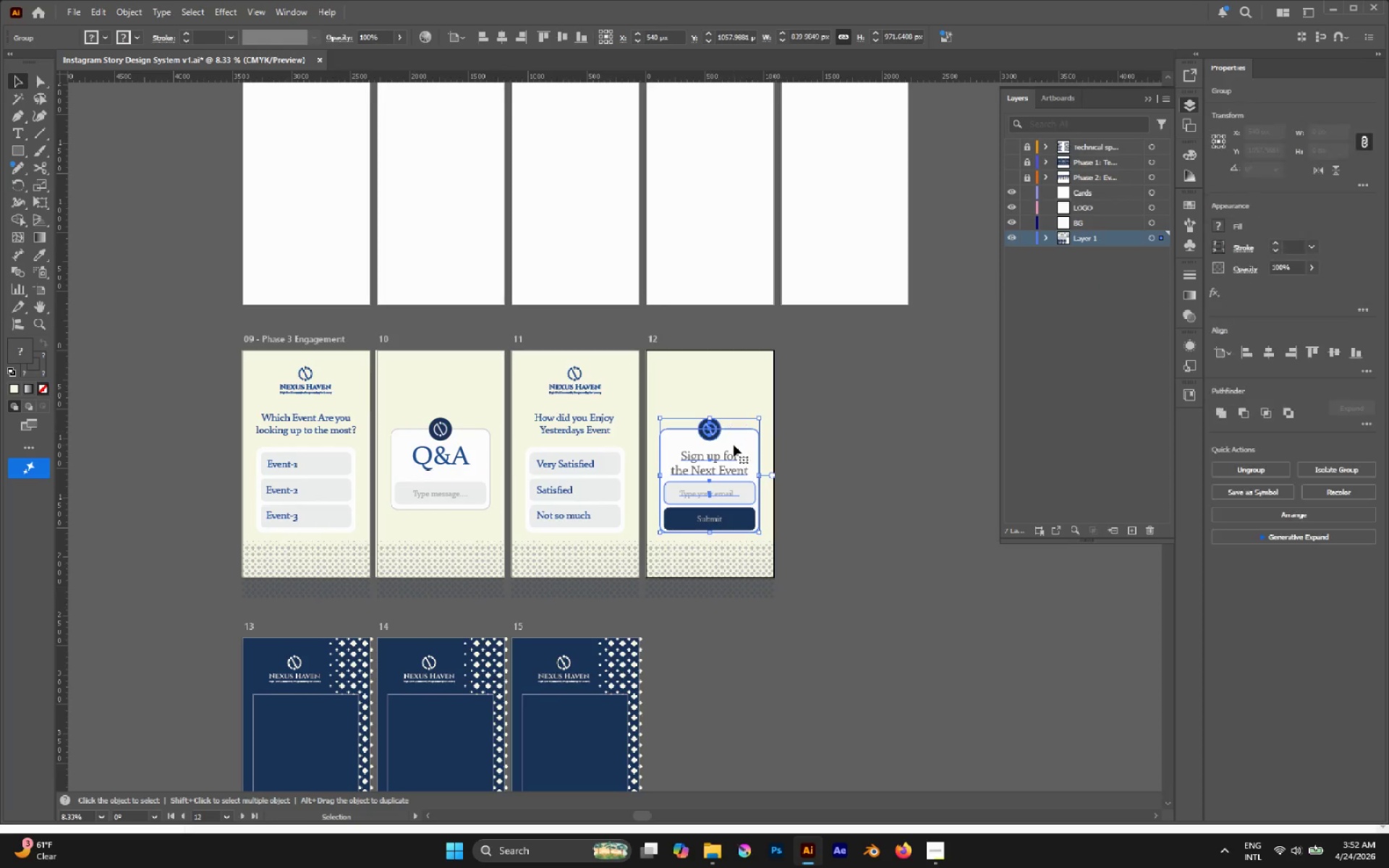 
left_click_drag(start_coordinate=[734, 445], to_coordinate=[742, 417])
 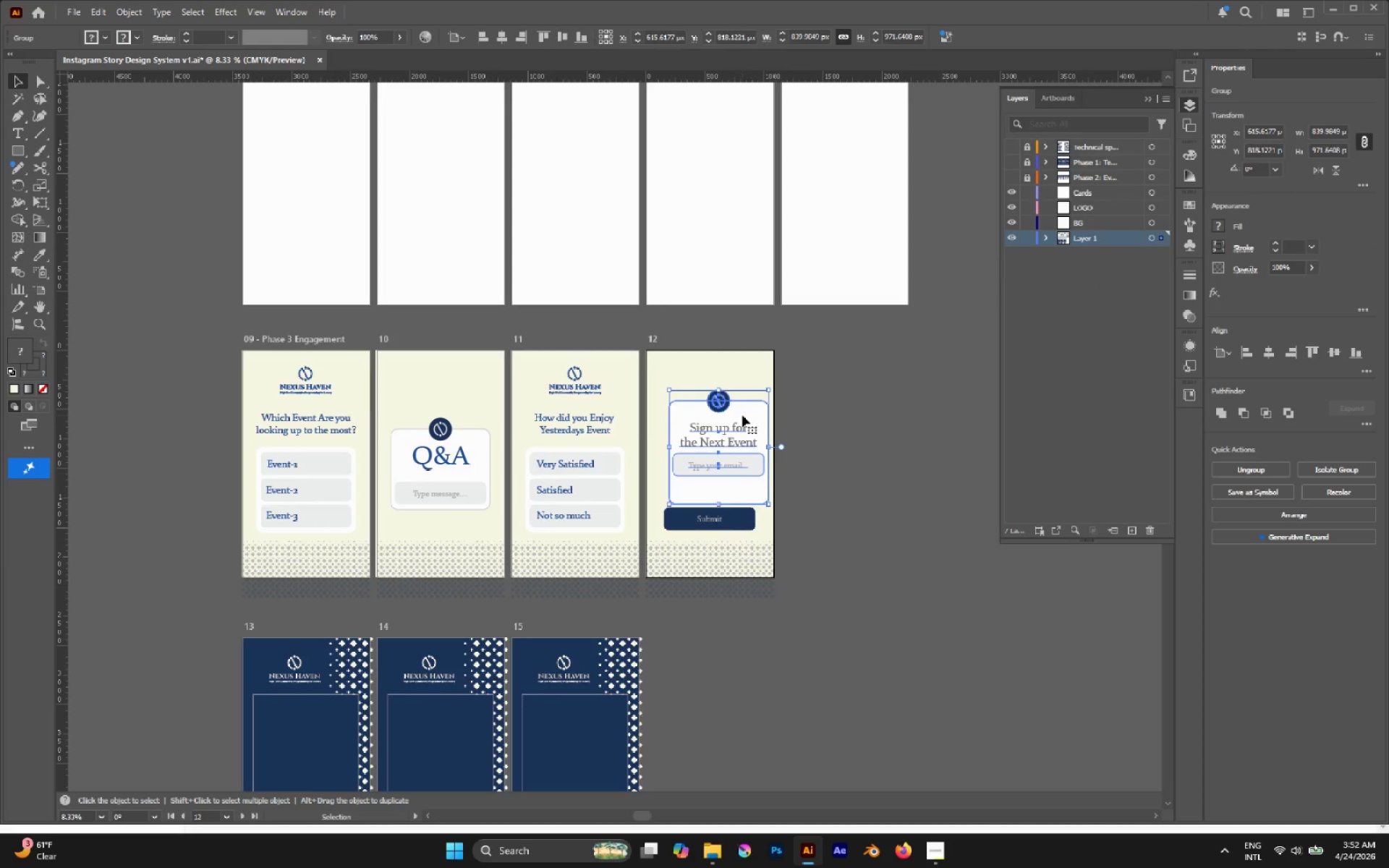 
key(Control+Z)
 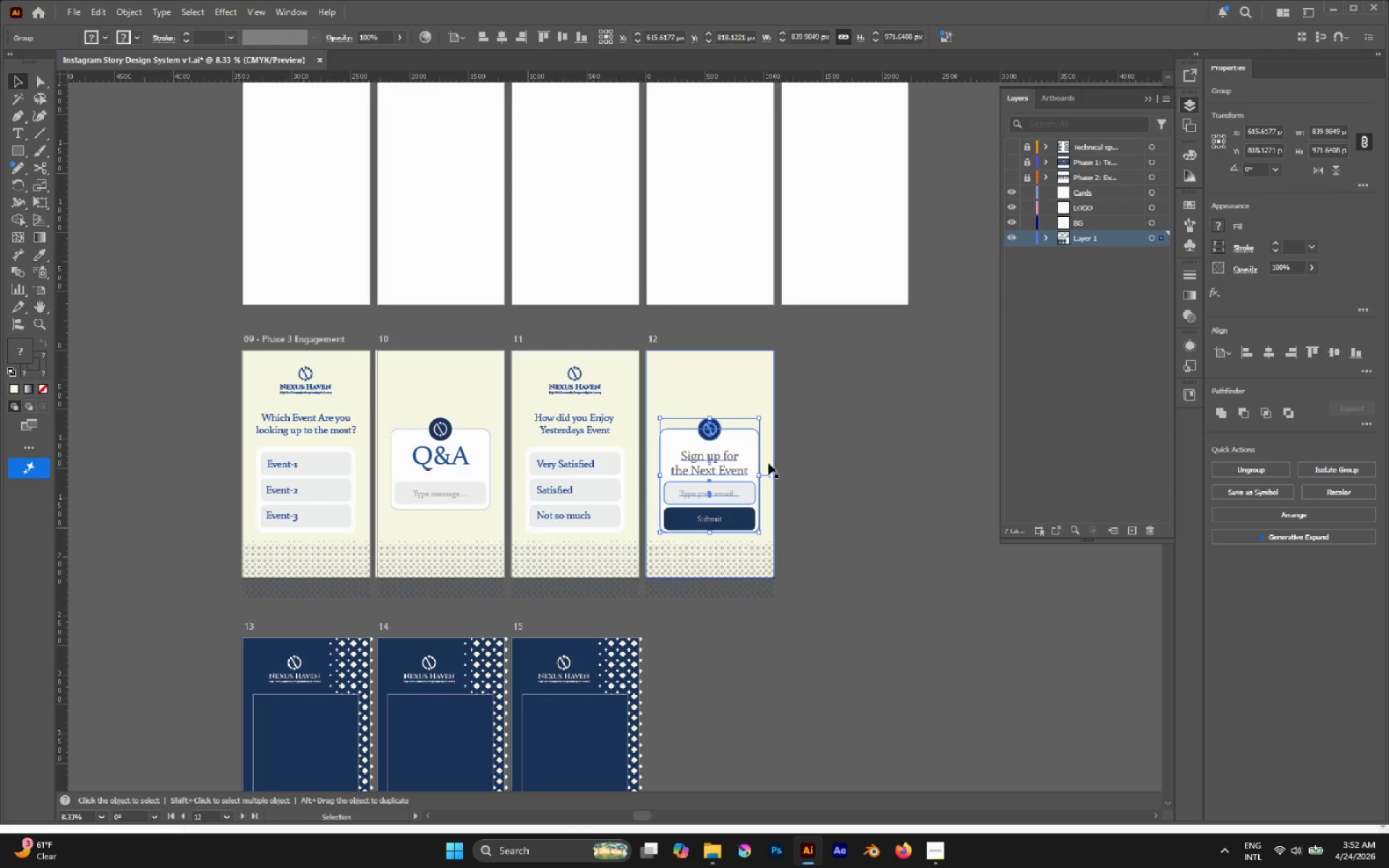 
hold_key(key=ShiftLeft, duration=0.66)
left_click([740, 514])
 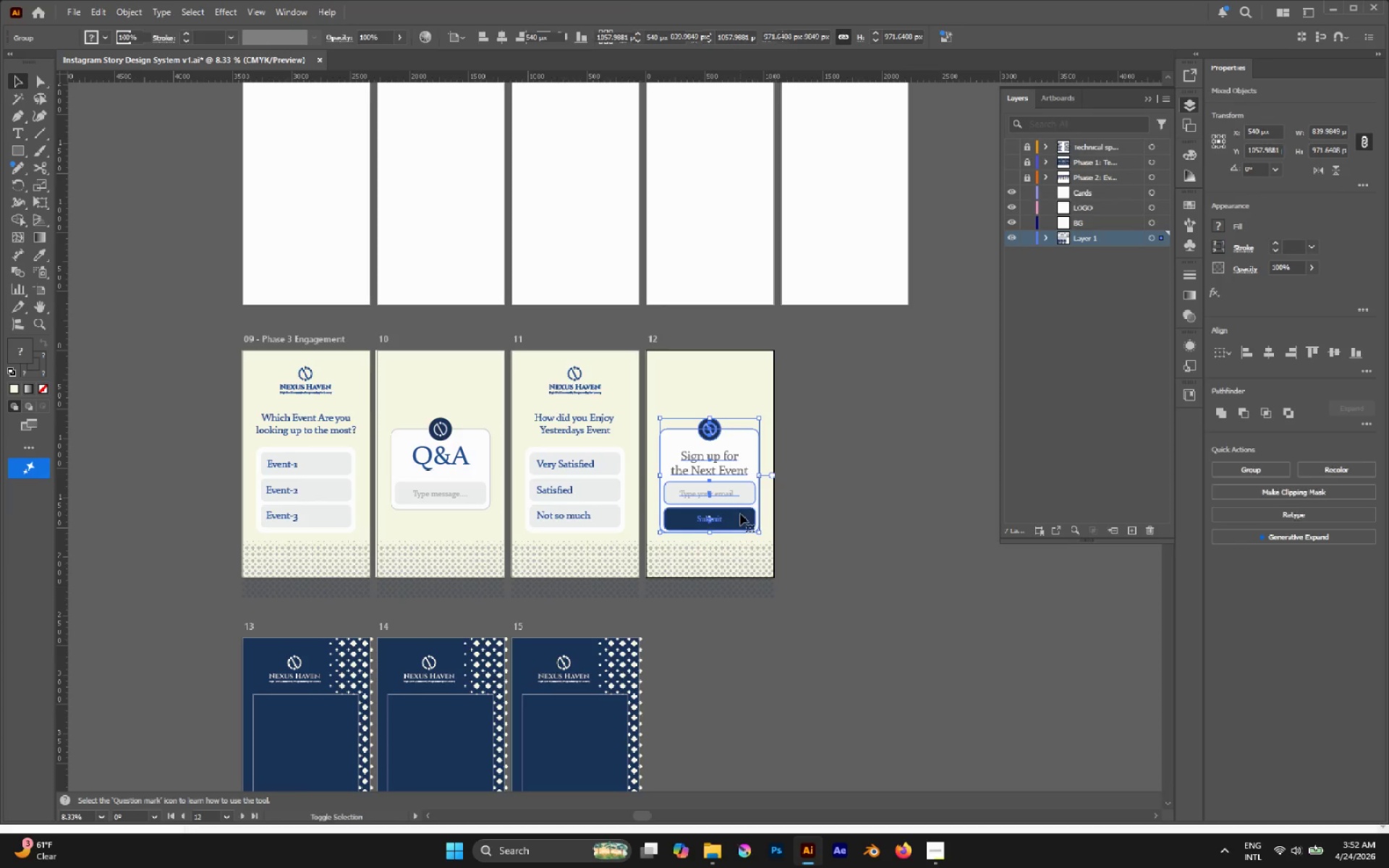 
key(Control+G)
 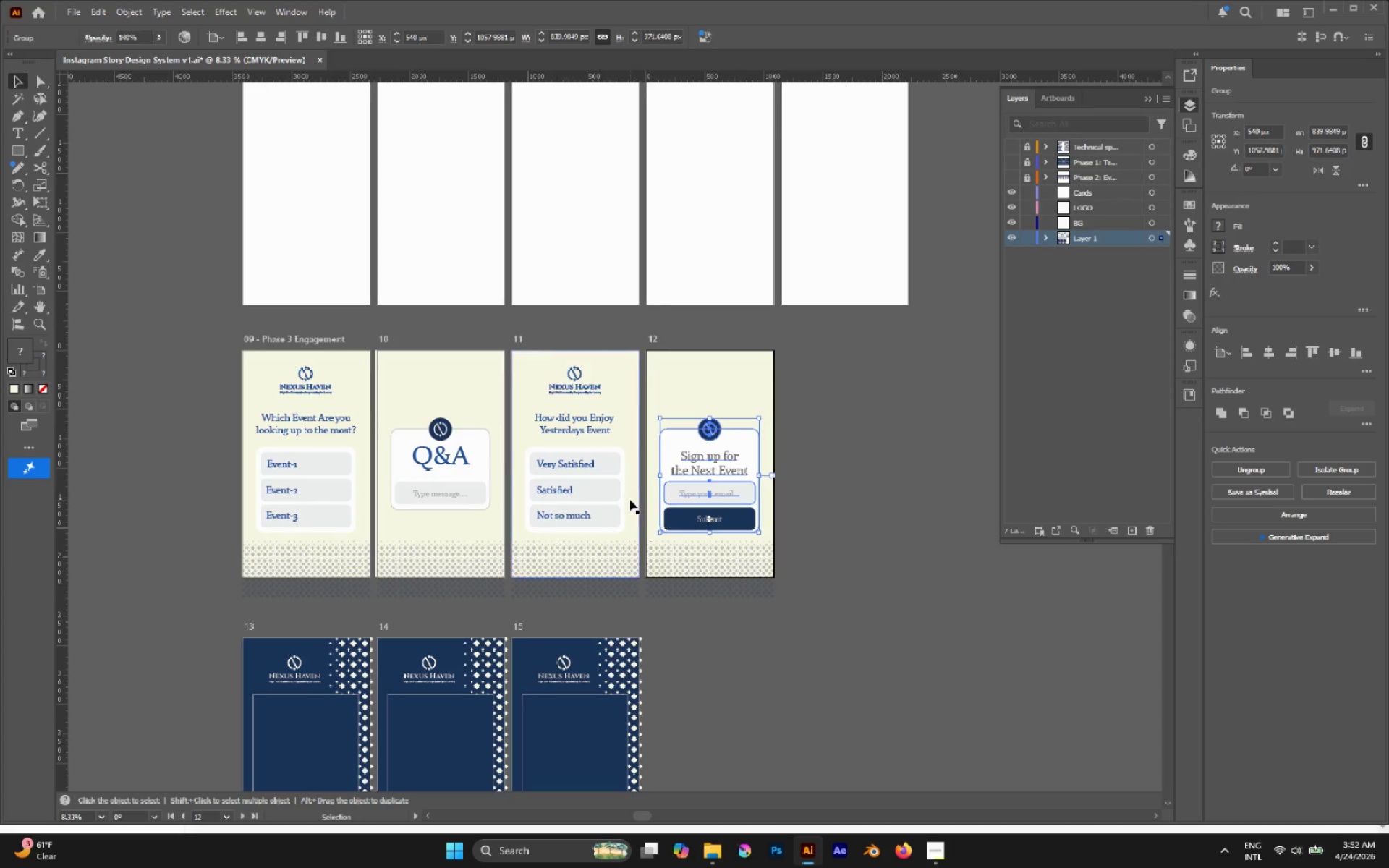 
left_click_drag(start_coordinate=[604, 491], to_coordinate=[609, 494])
 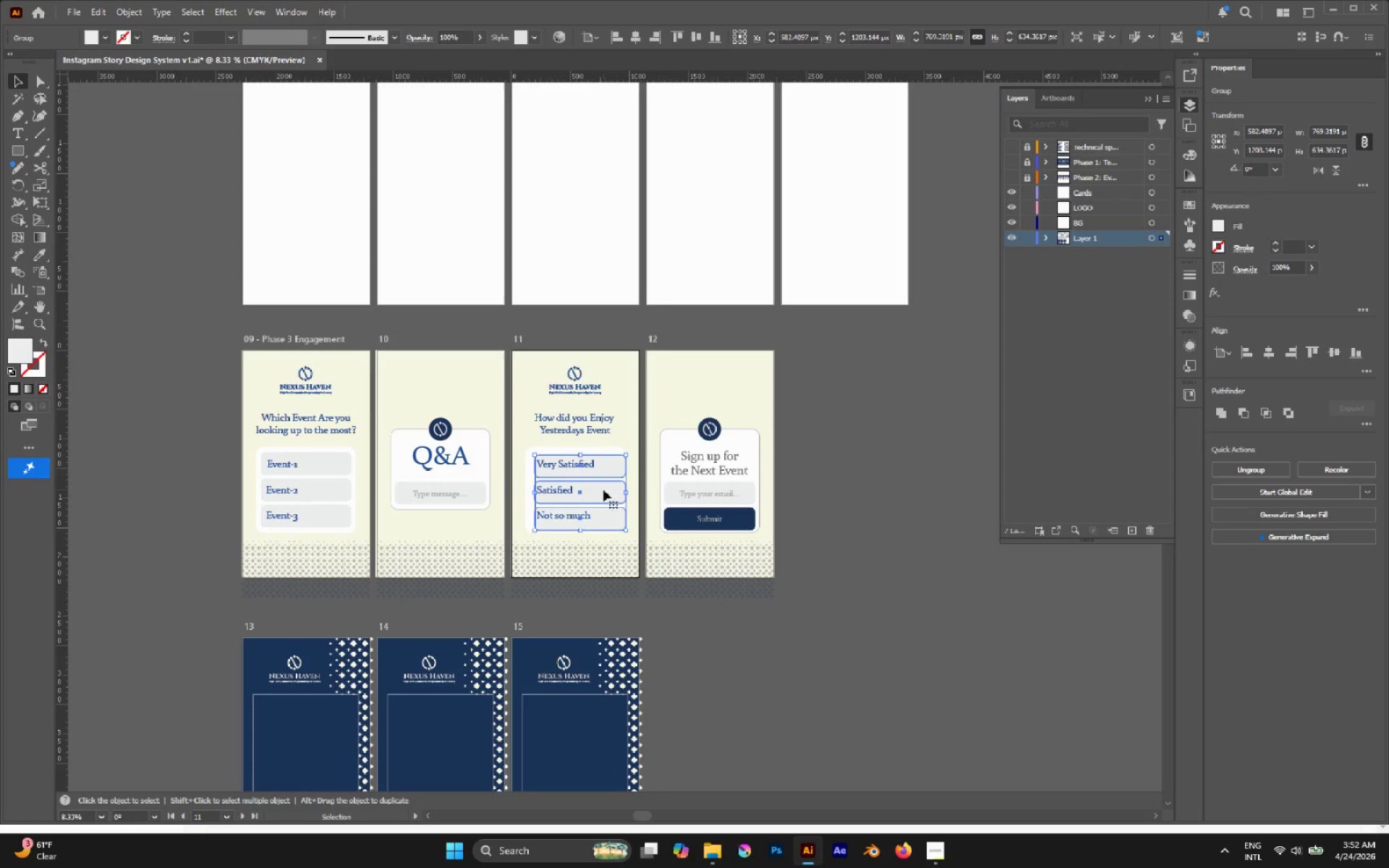 
key(Control+Z)
 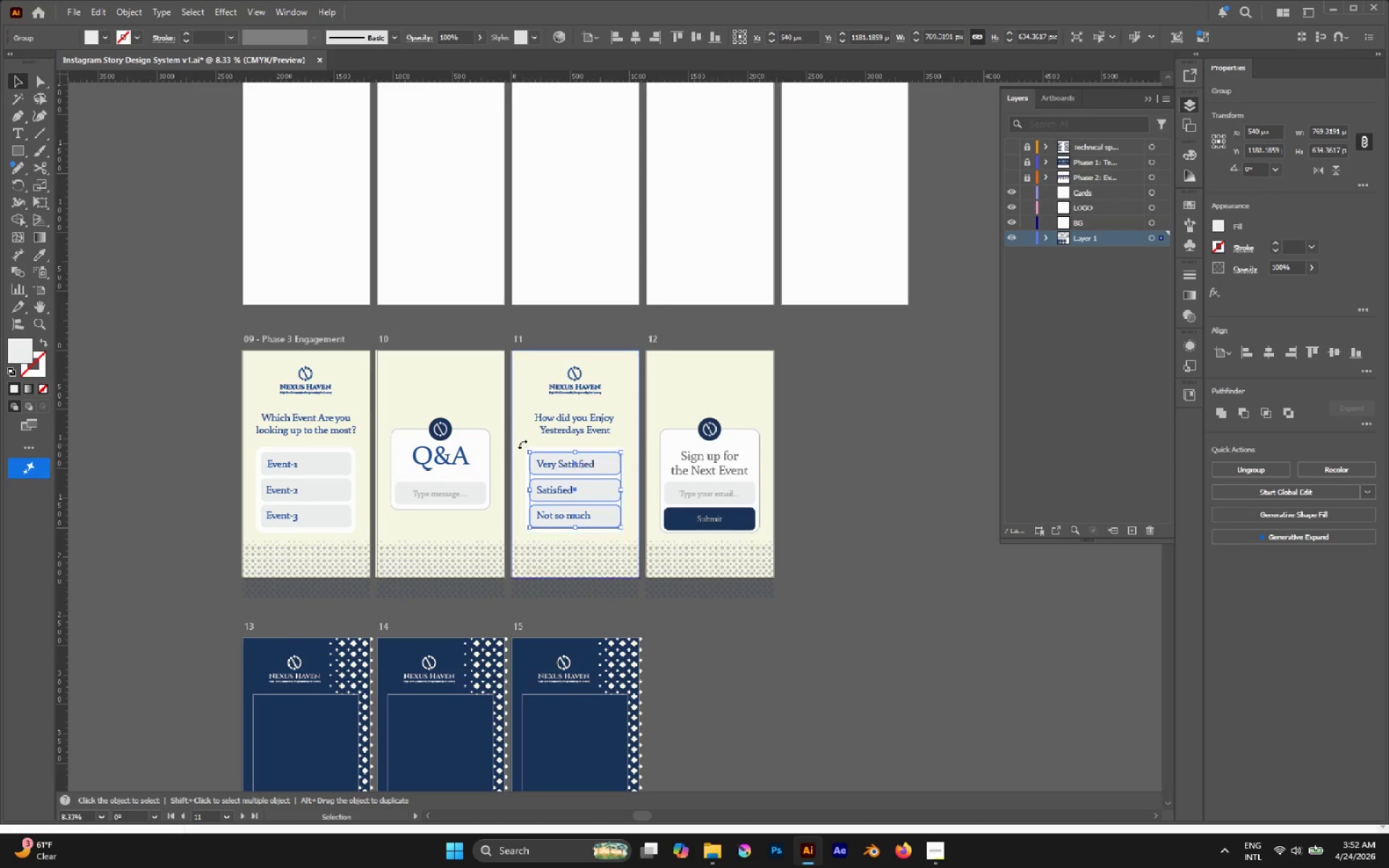 
left_click([520, 444])
 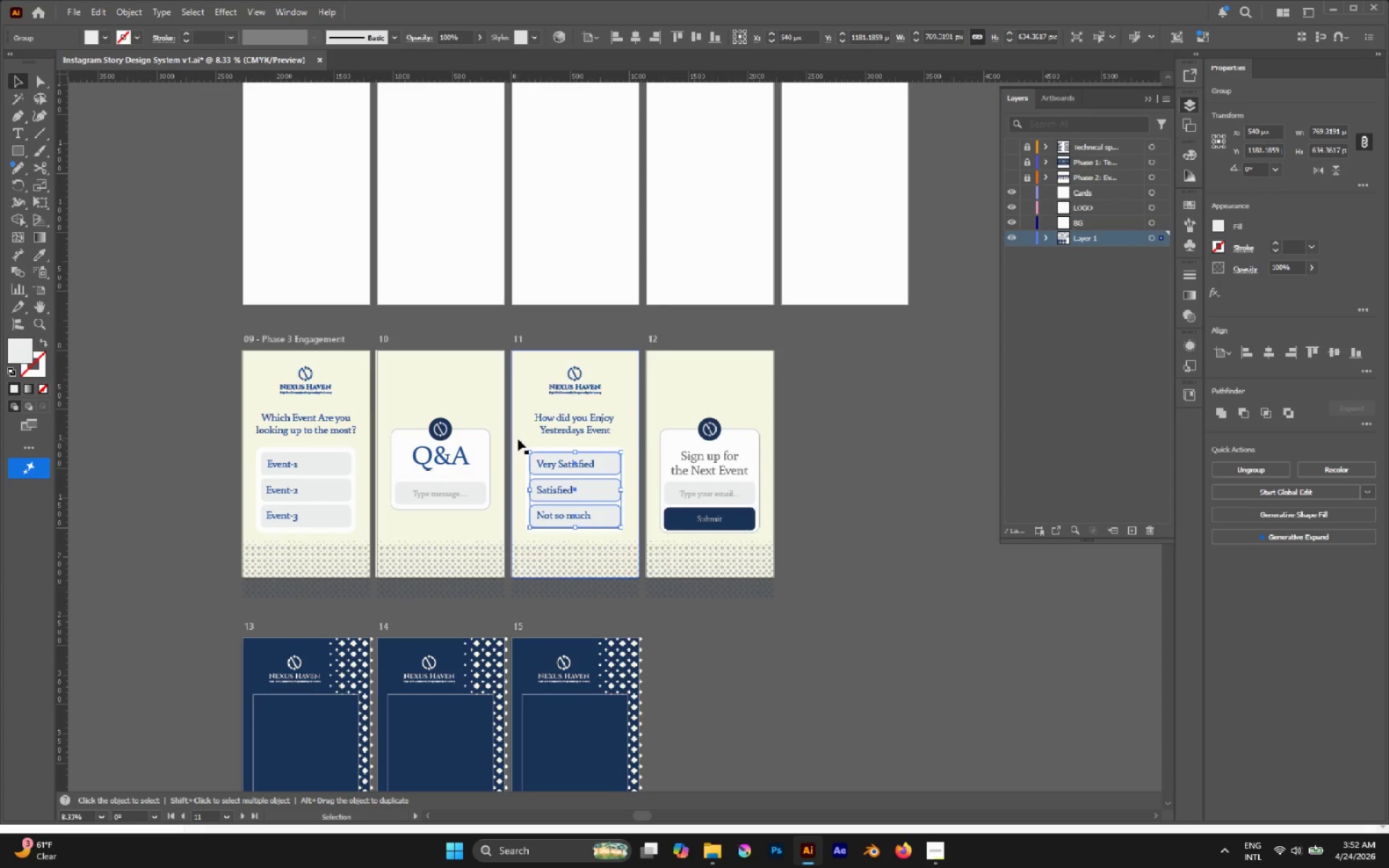 
left_click([518, 439])
 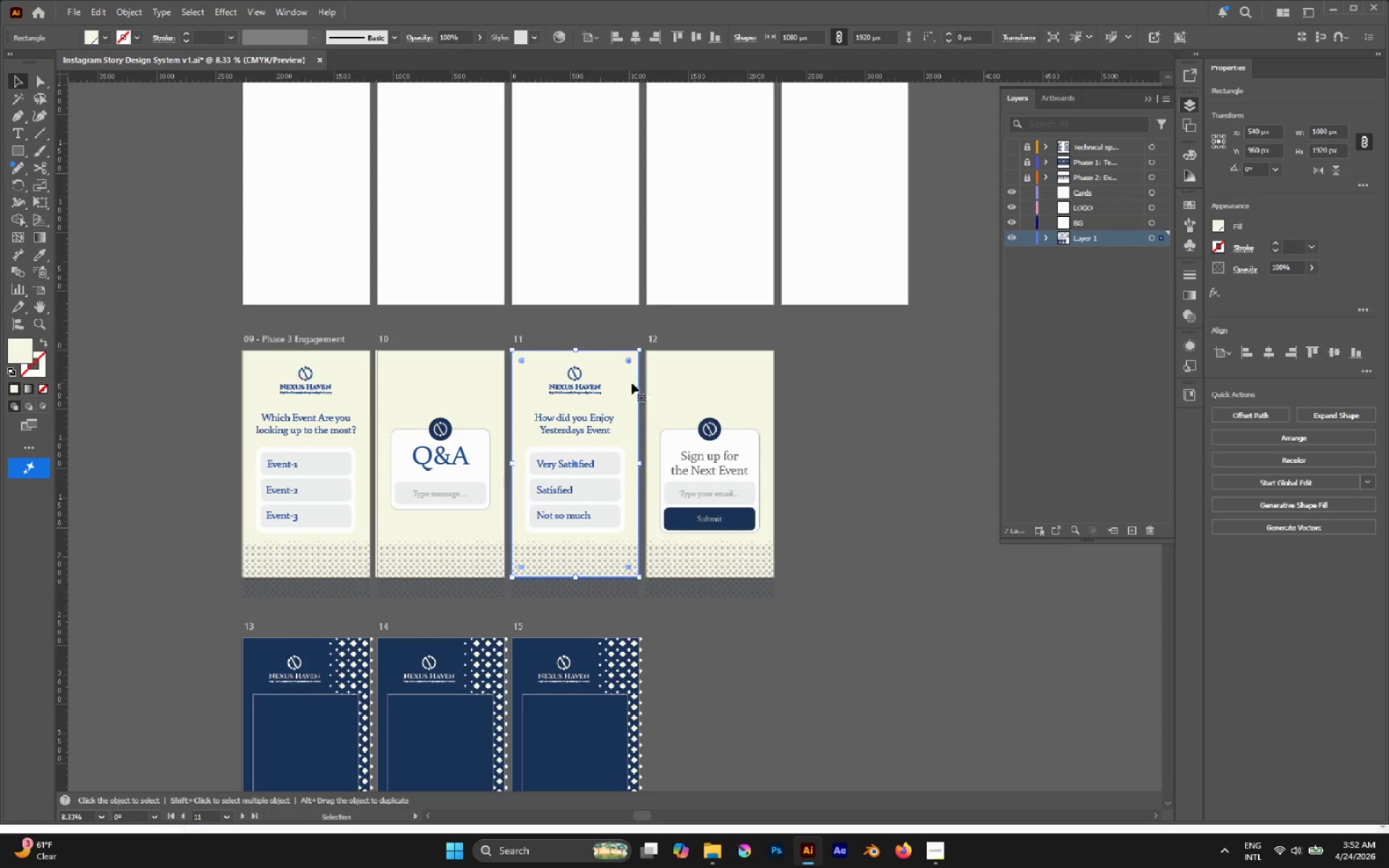 
left_click([658, 379])
 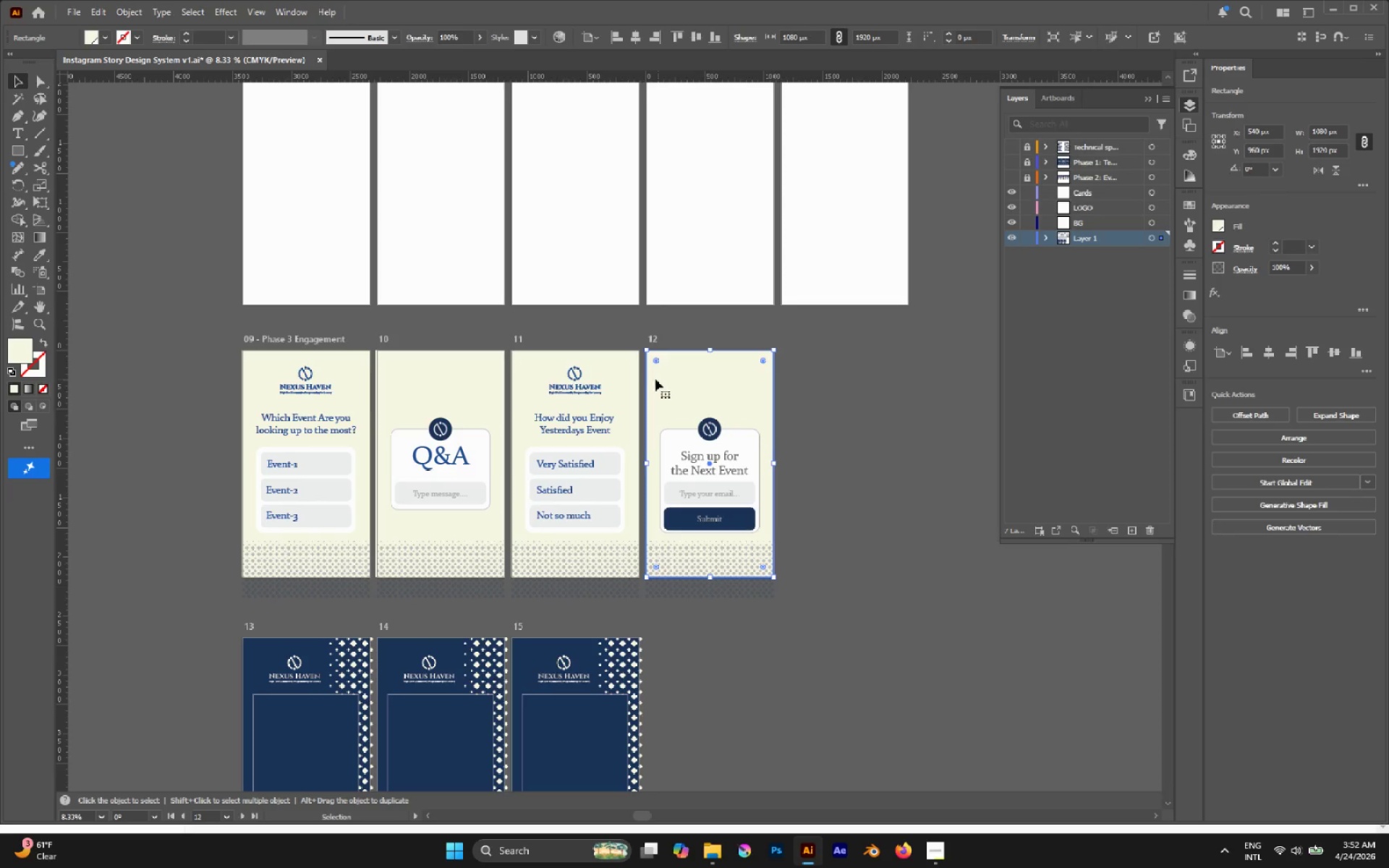 
hold_key(key=ShiftLeft, duration=2.02)
double_click([453, 375])
 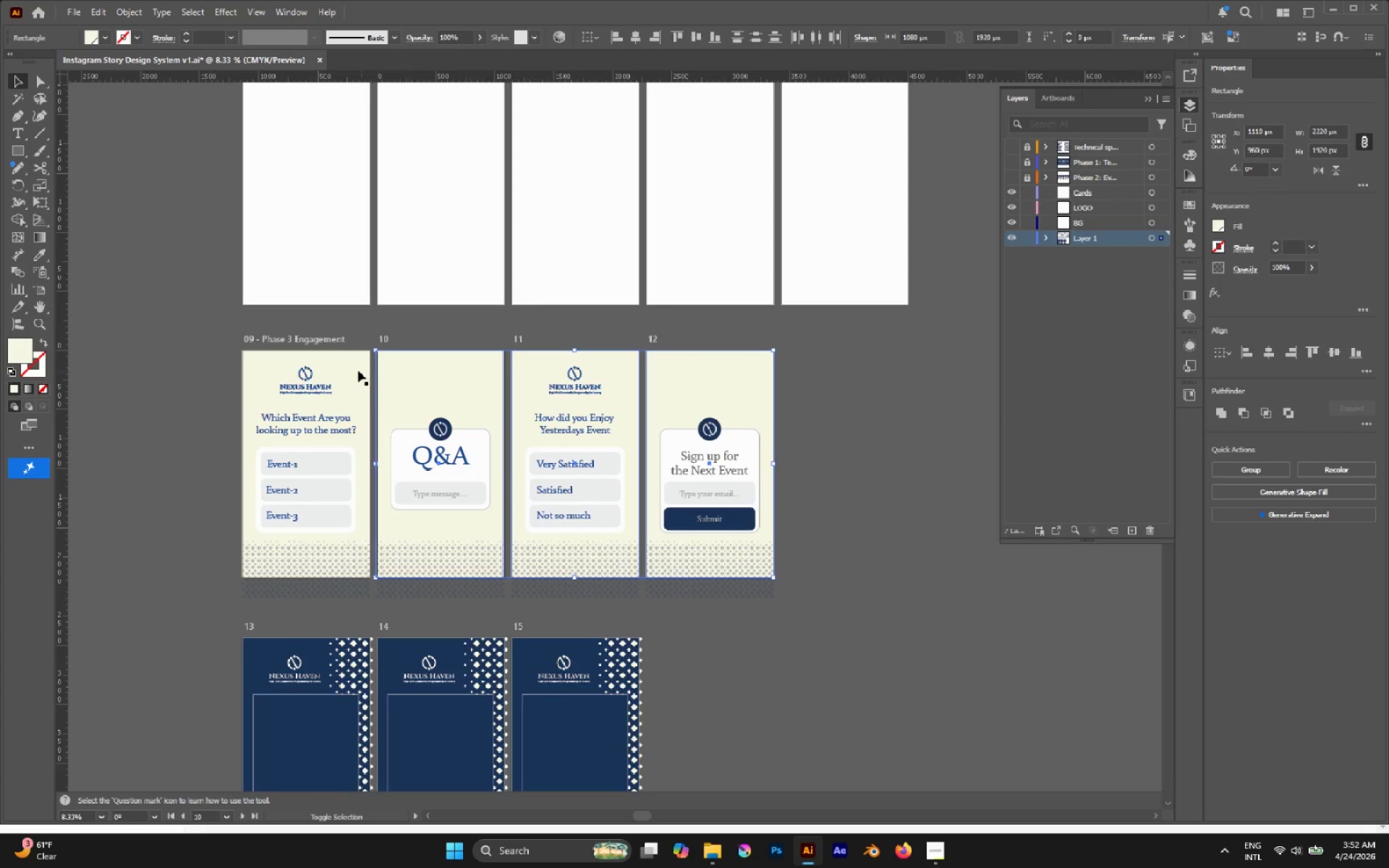 
left_click([357, 370])
 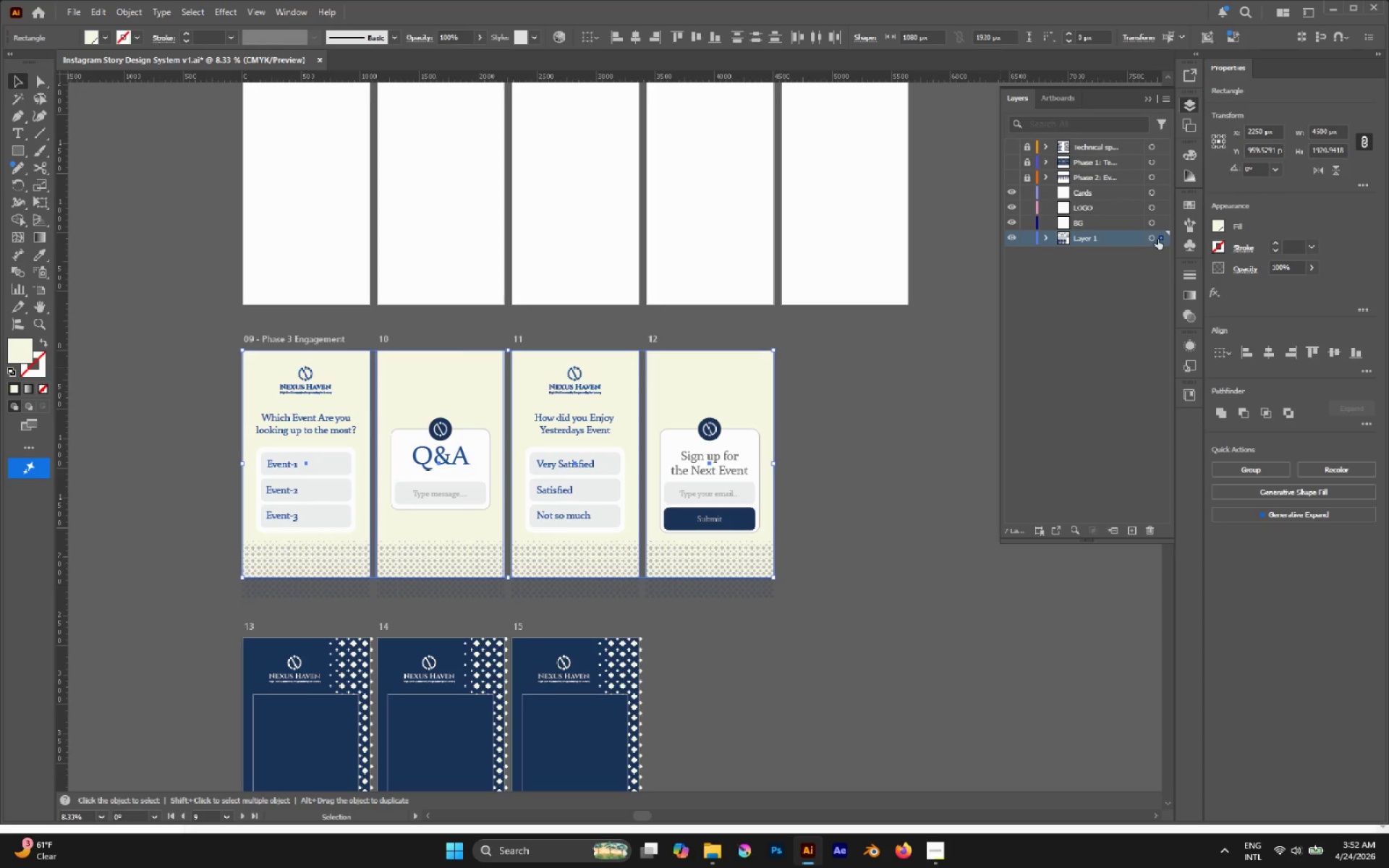 
left_click_drag(start_coordinate=[1160, 237], to_coordinate=[1164, 223])
 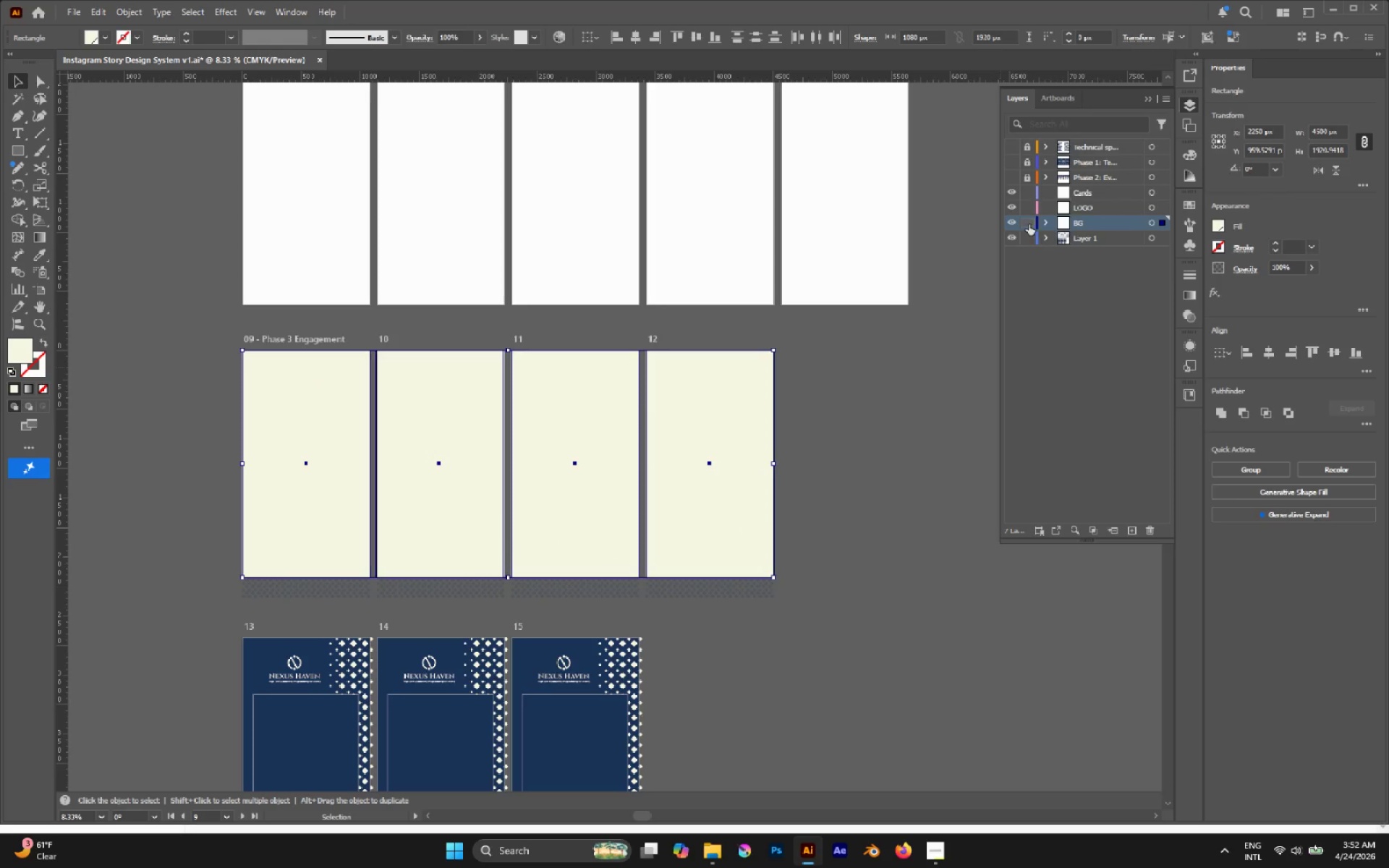 
left_click([1027, 223])
 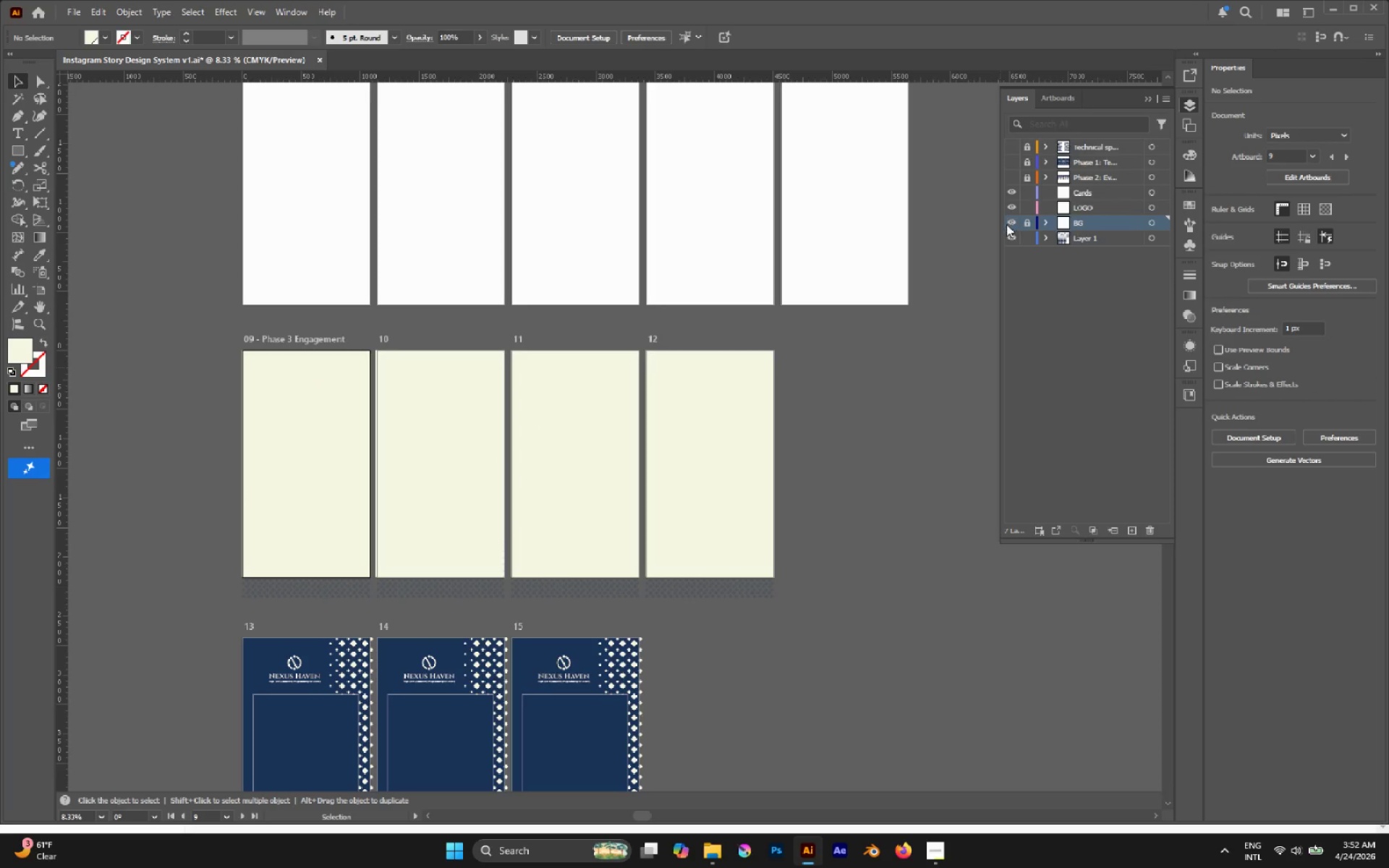 
left_click([1006, 224])
 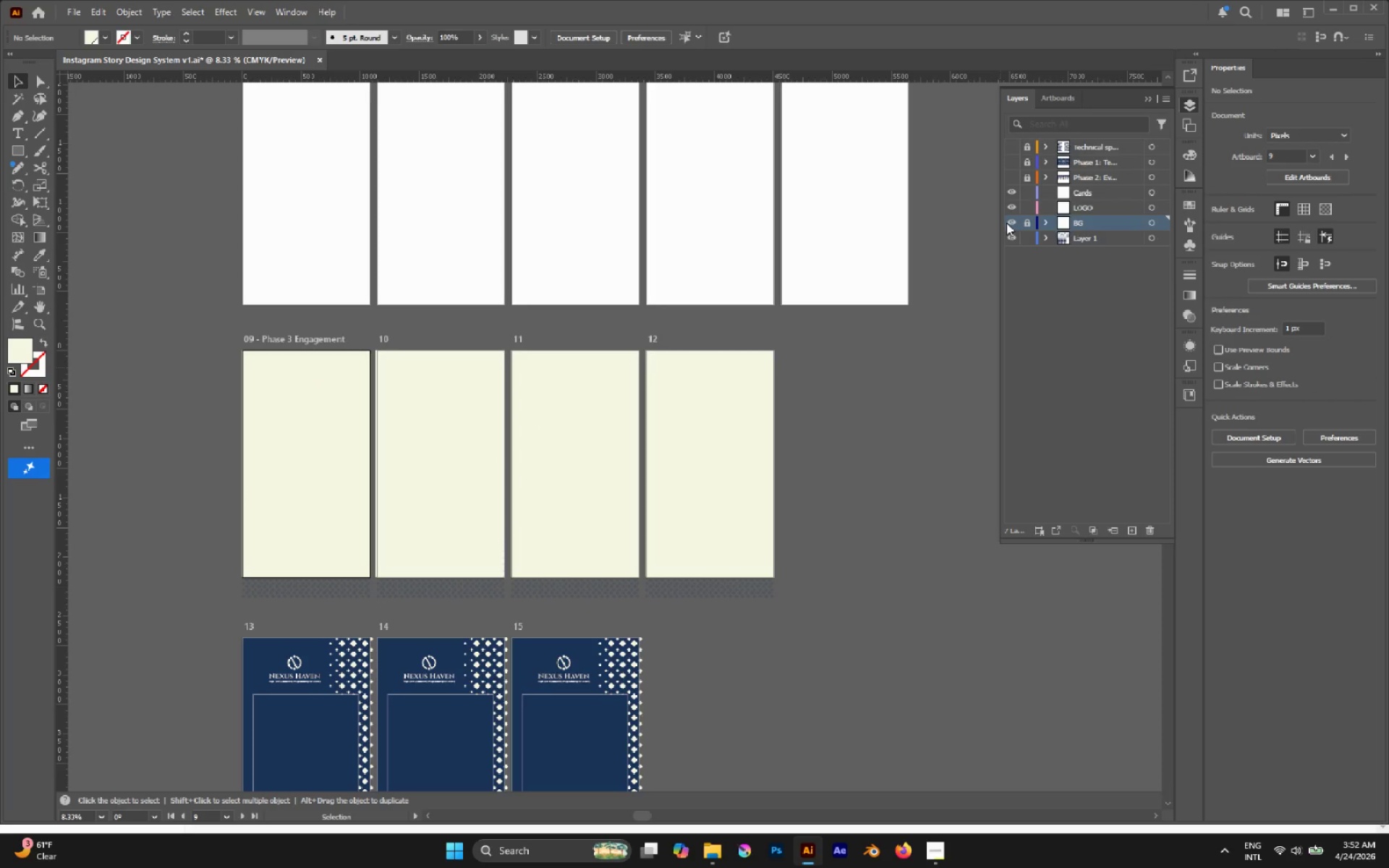 
left_click([1006, 223])
 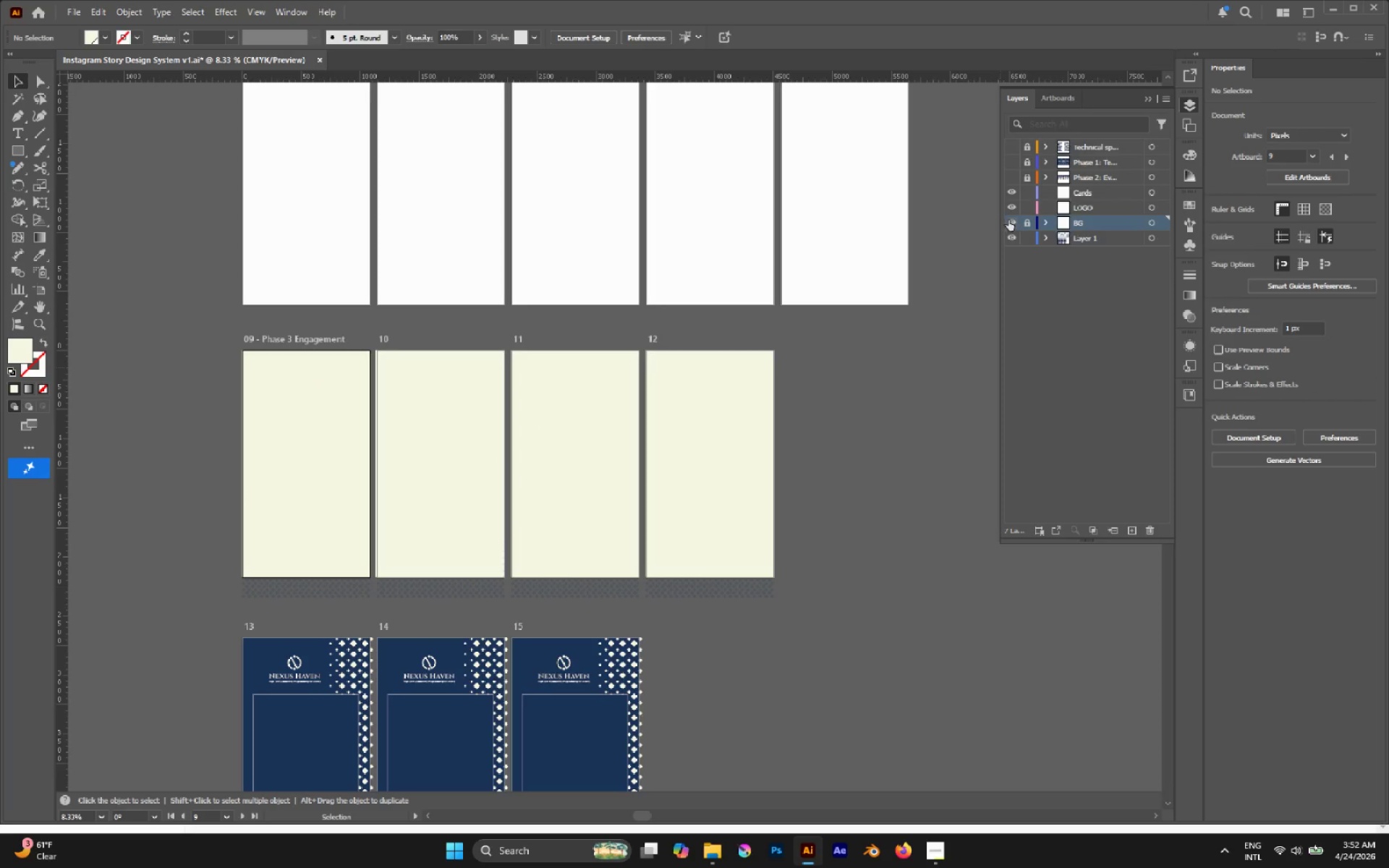 
left_click([1008, 220])
 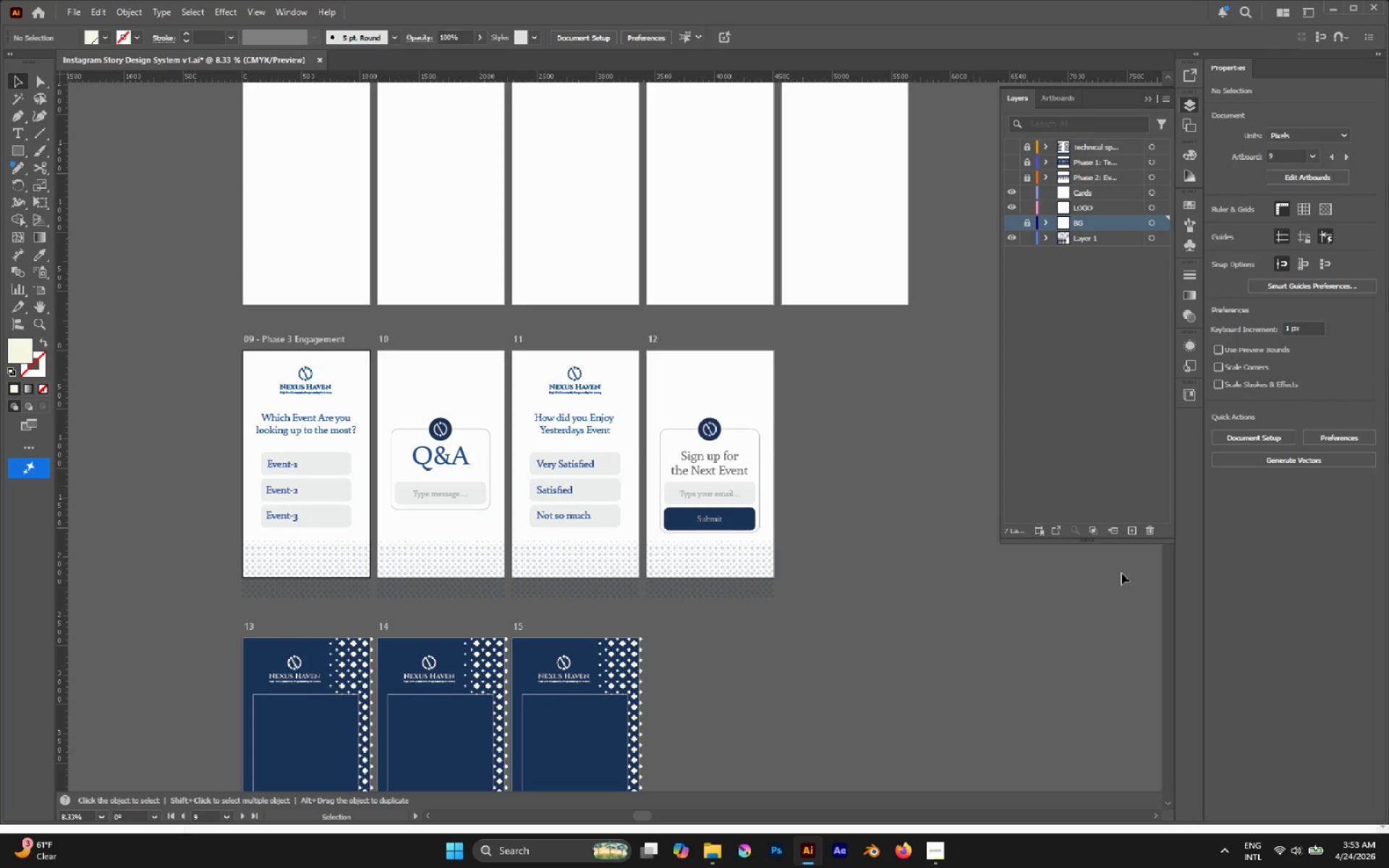 
left_click([1133, 533])
 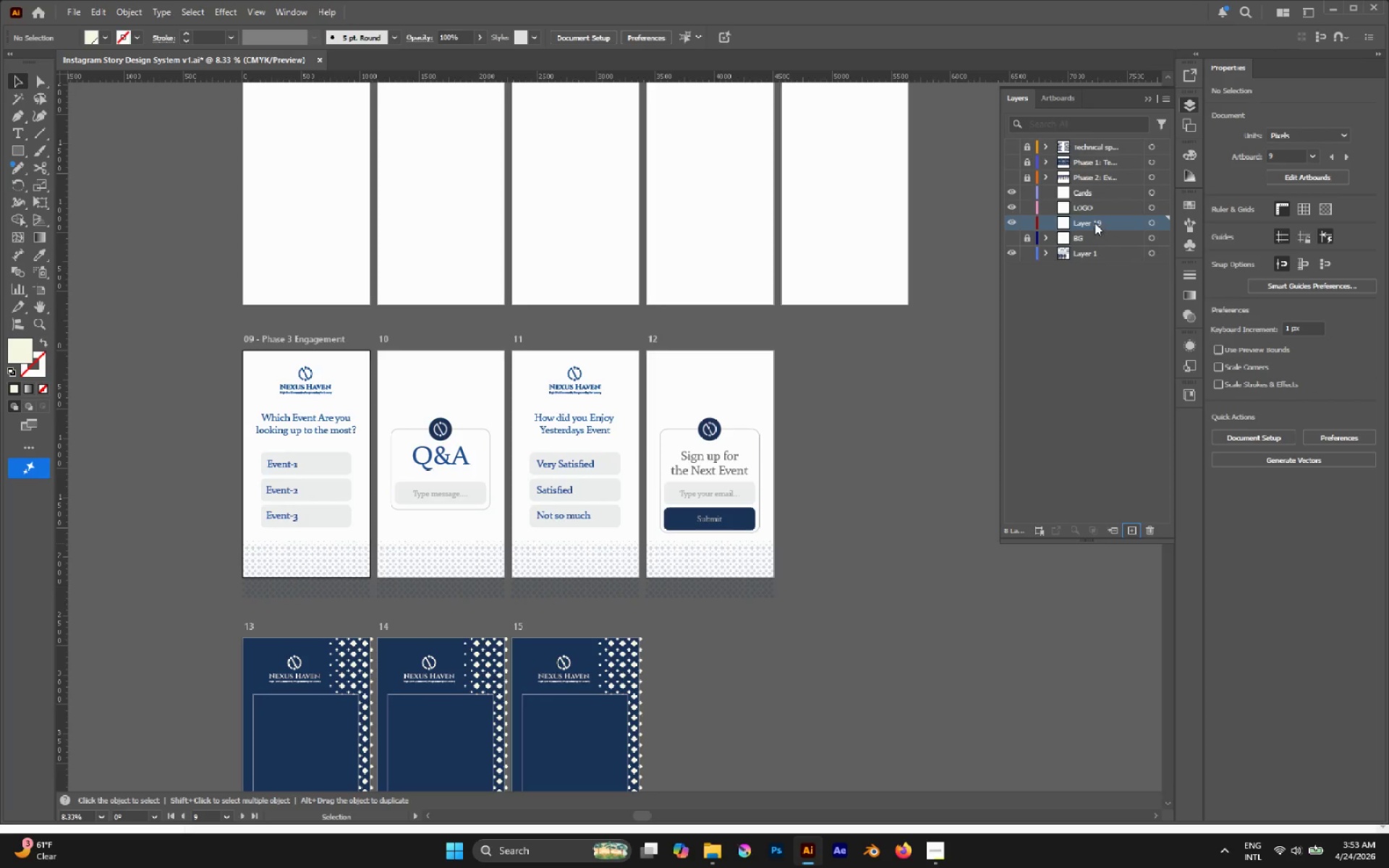 
double_click([1095, 223])
 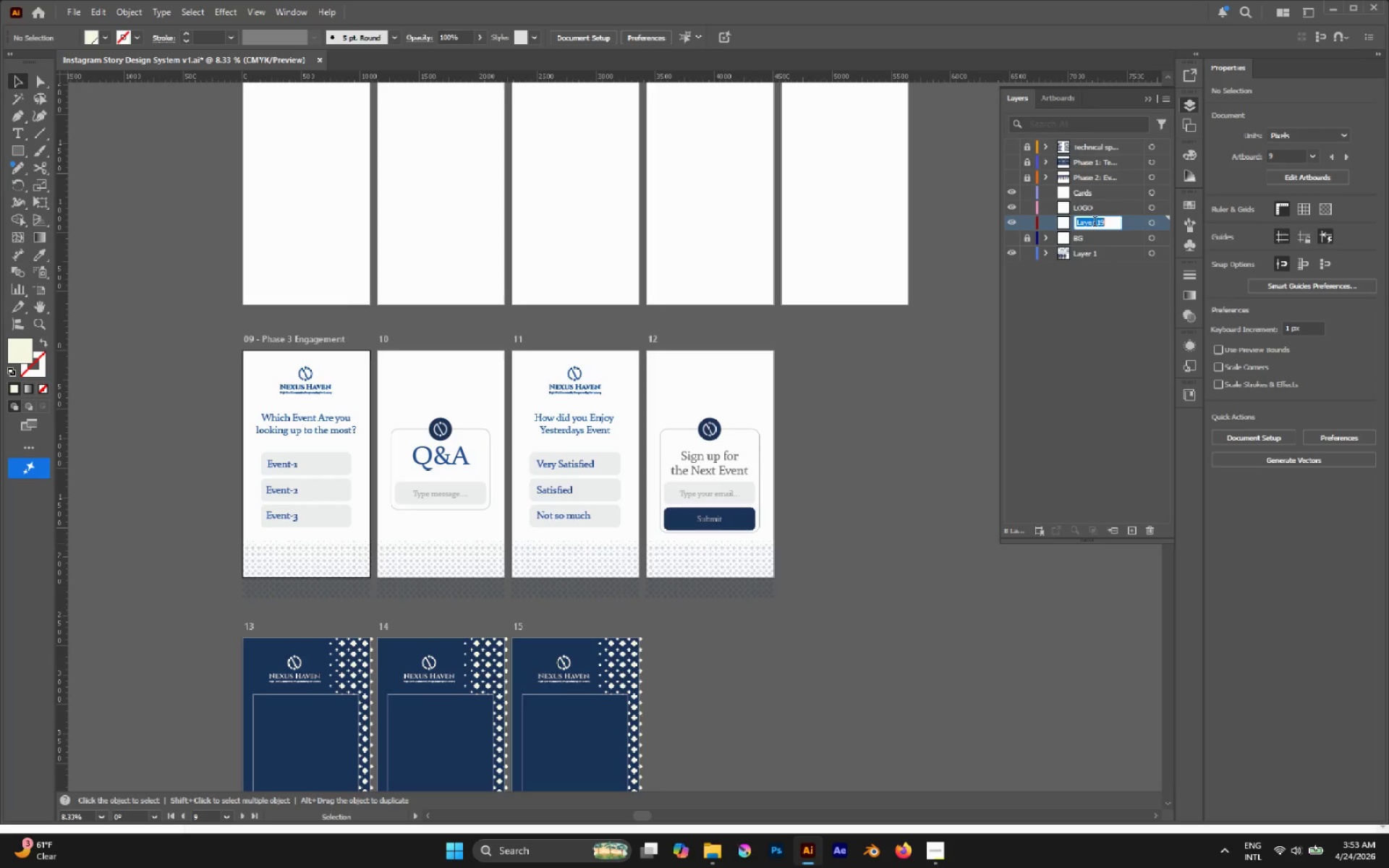 
key(Alt+AltLeft)
 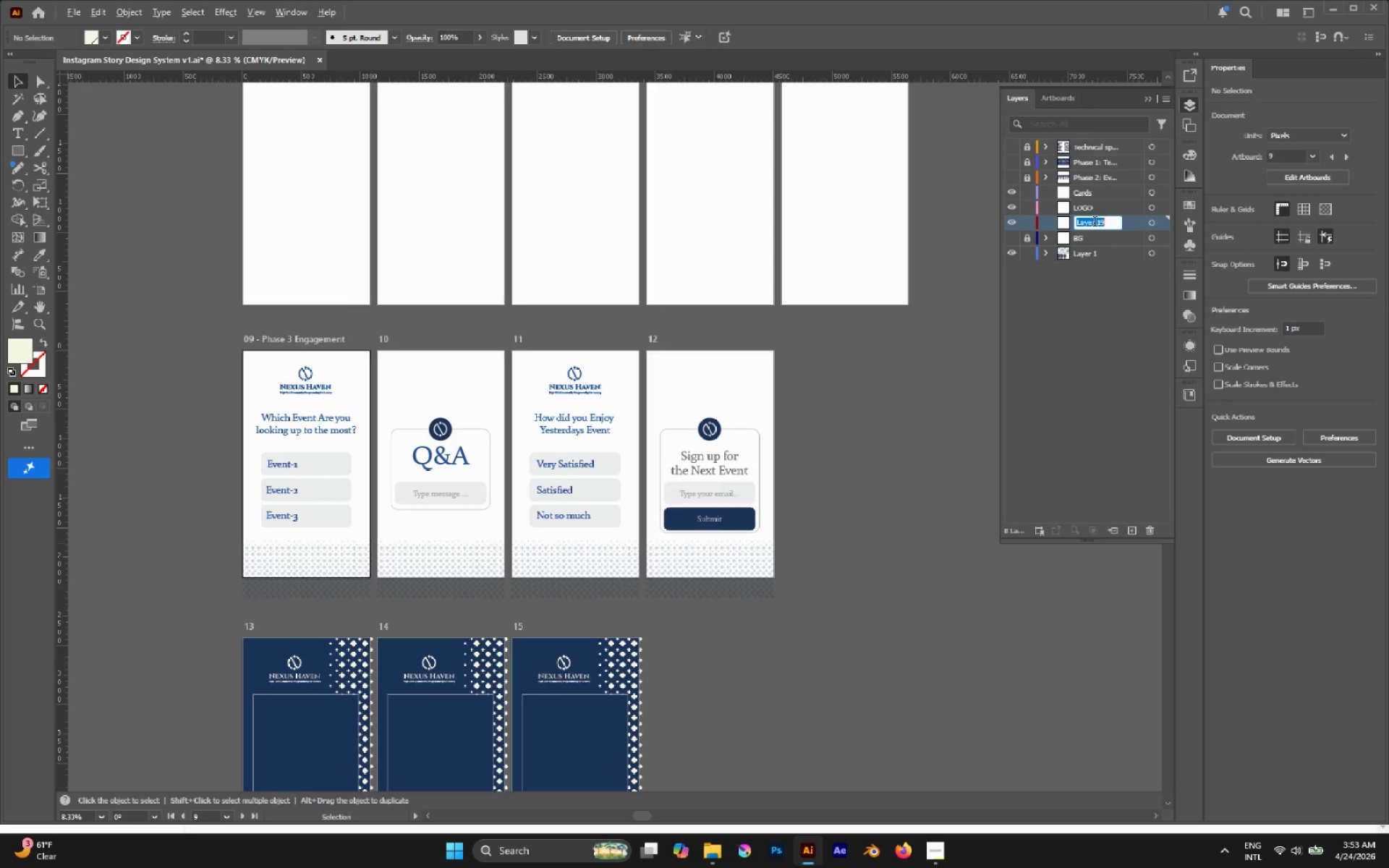 
key(Alt+Tab)